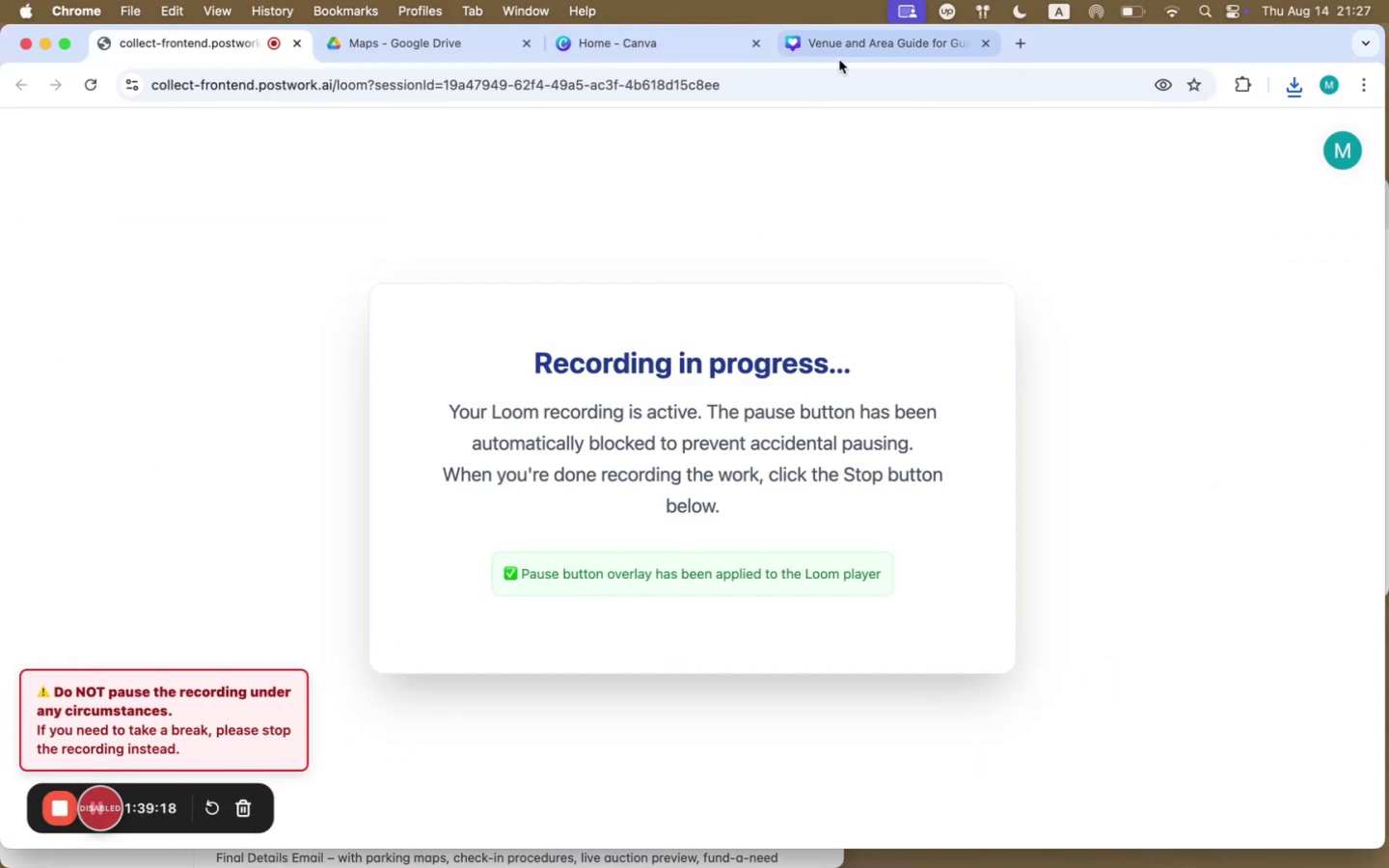 
left_click([864, 48])
 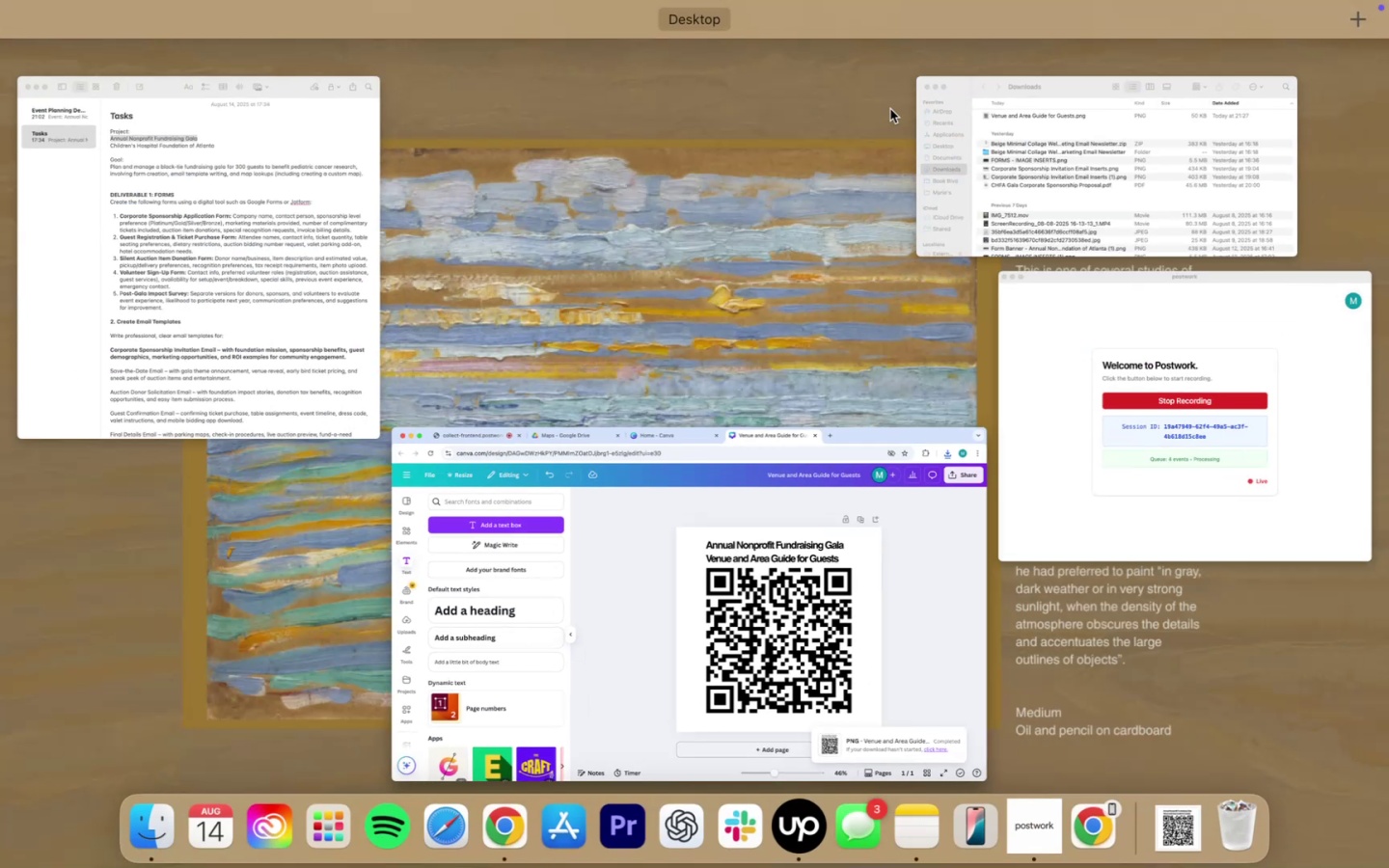 
wait(7.34)
 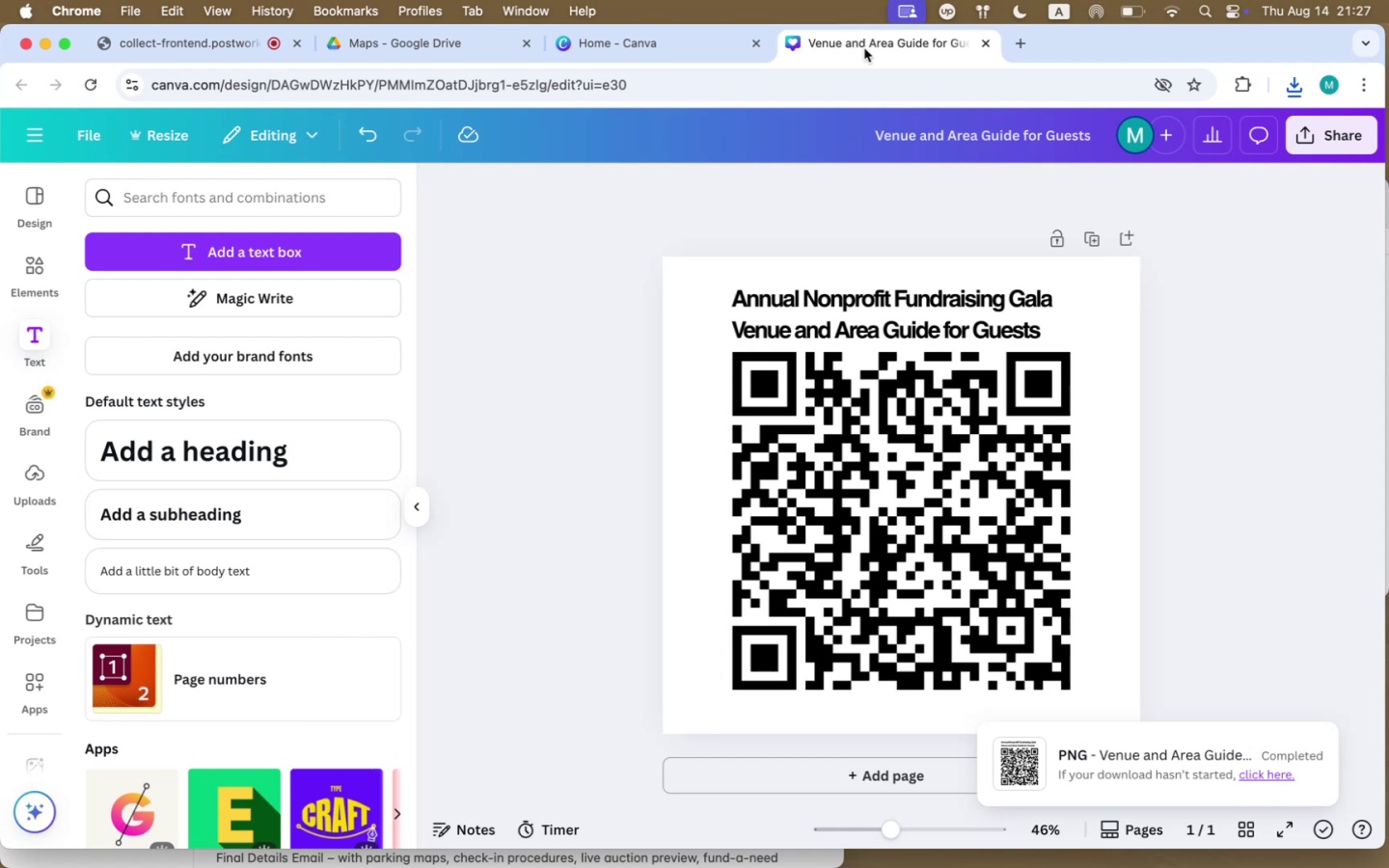 
left_click([826, 269])
 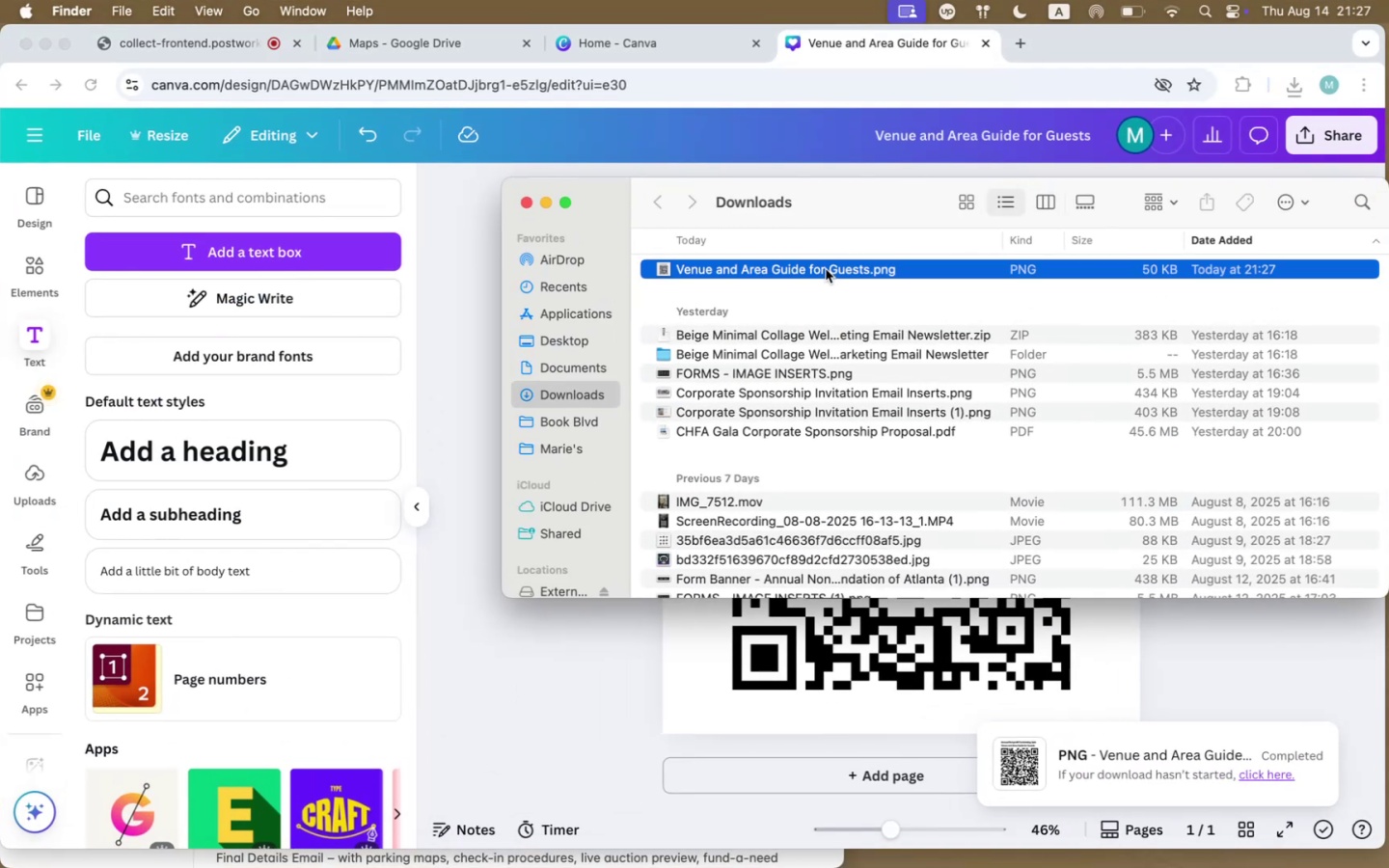 
right_click([822, 270])
 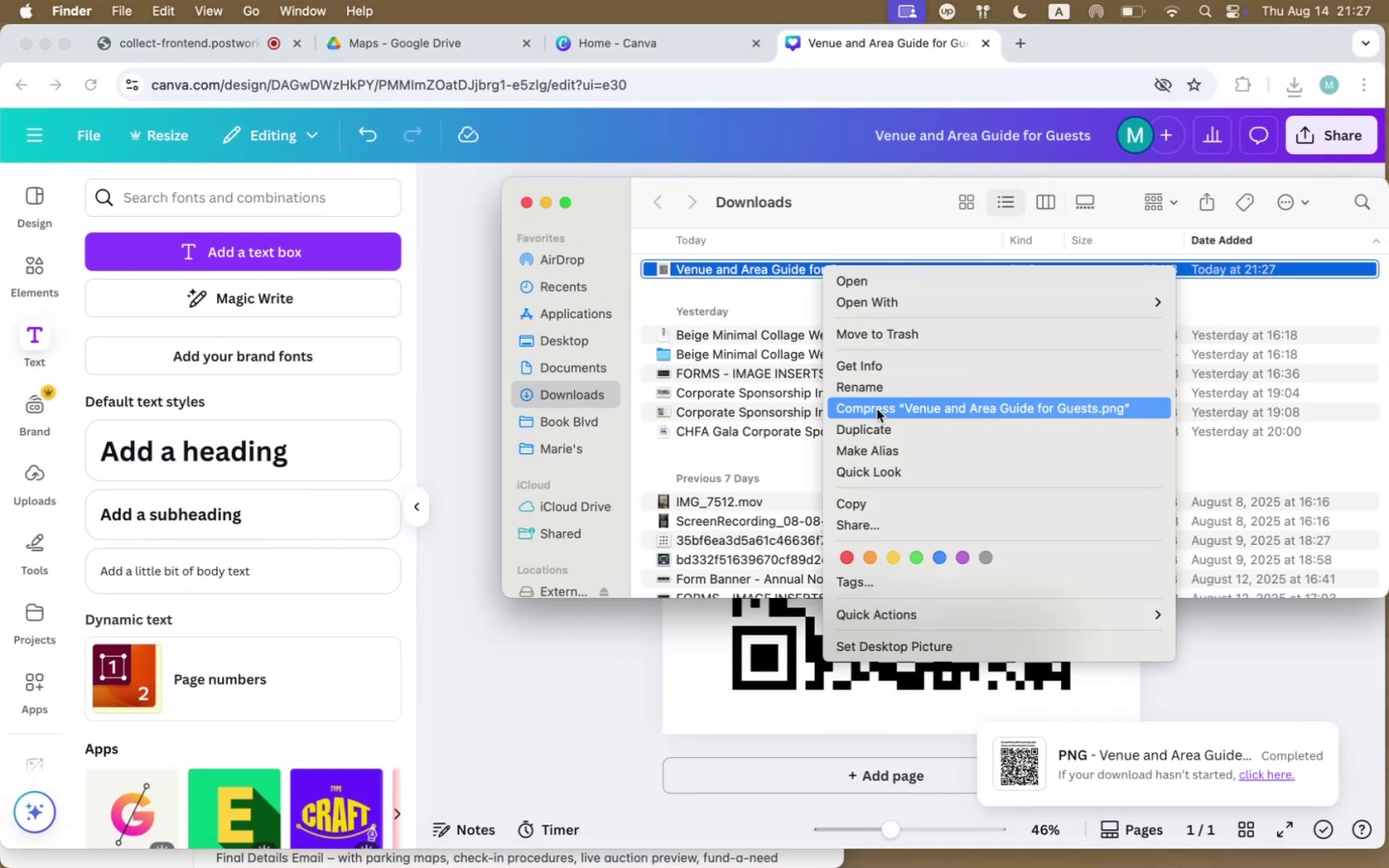 
left_click([874, 389])
 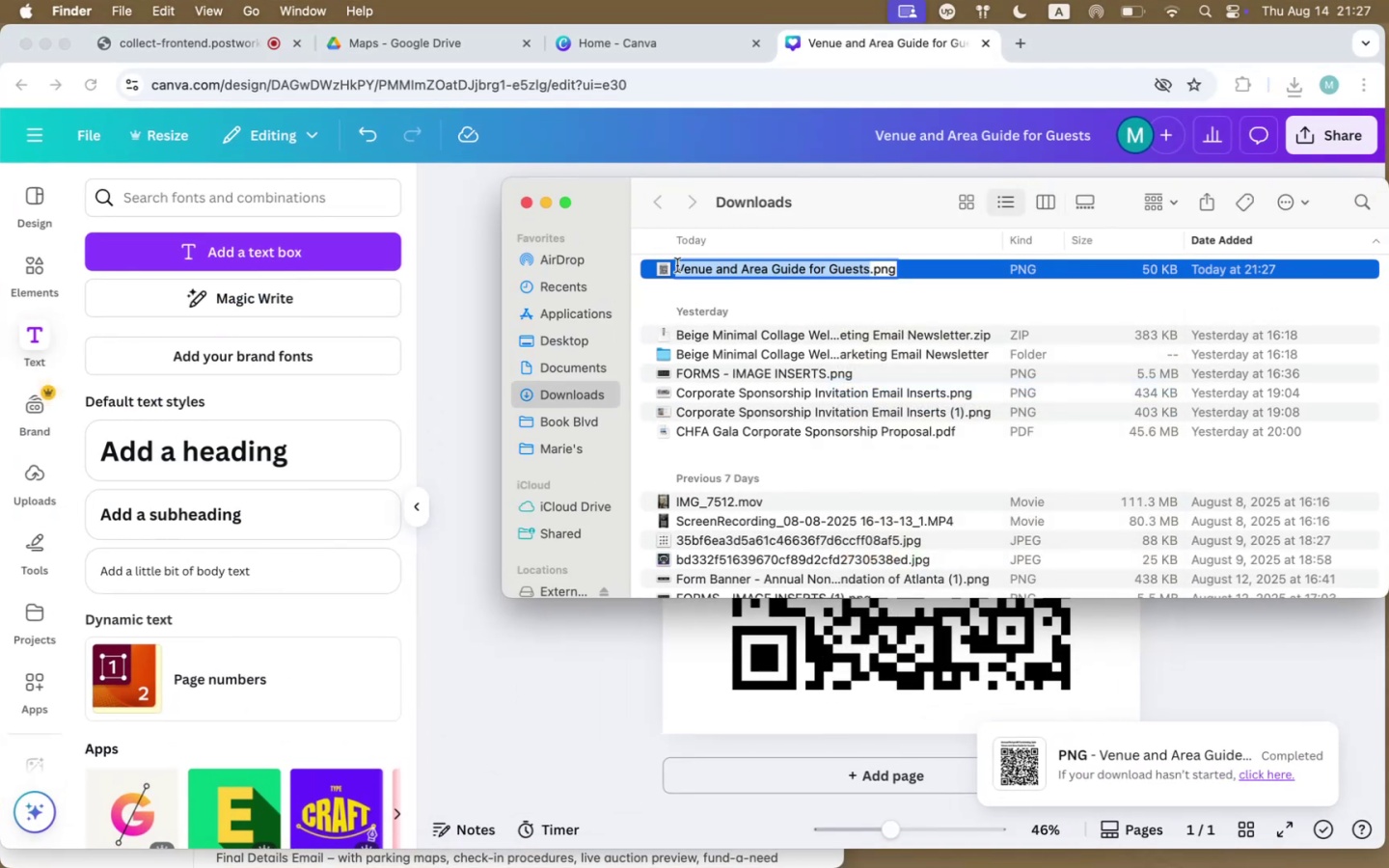 
left_click([688, 265])
 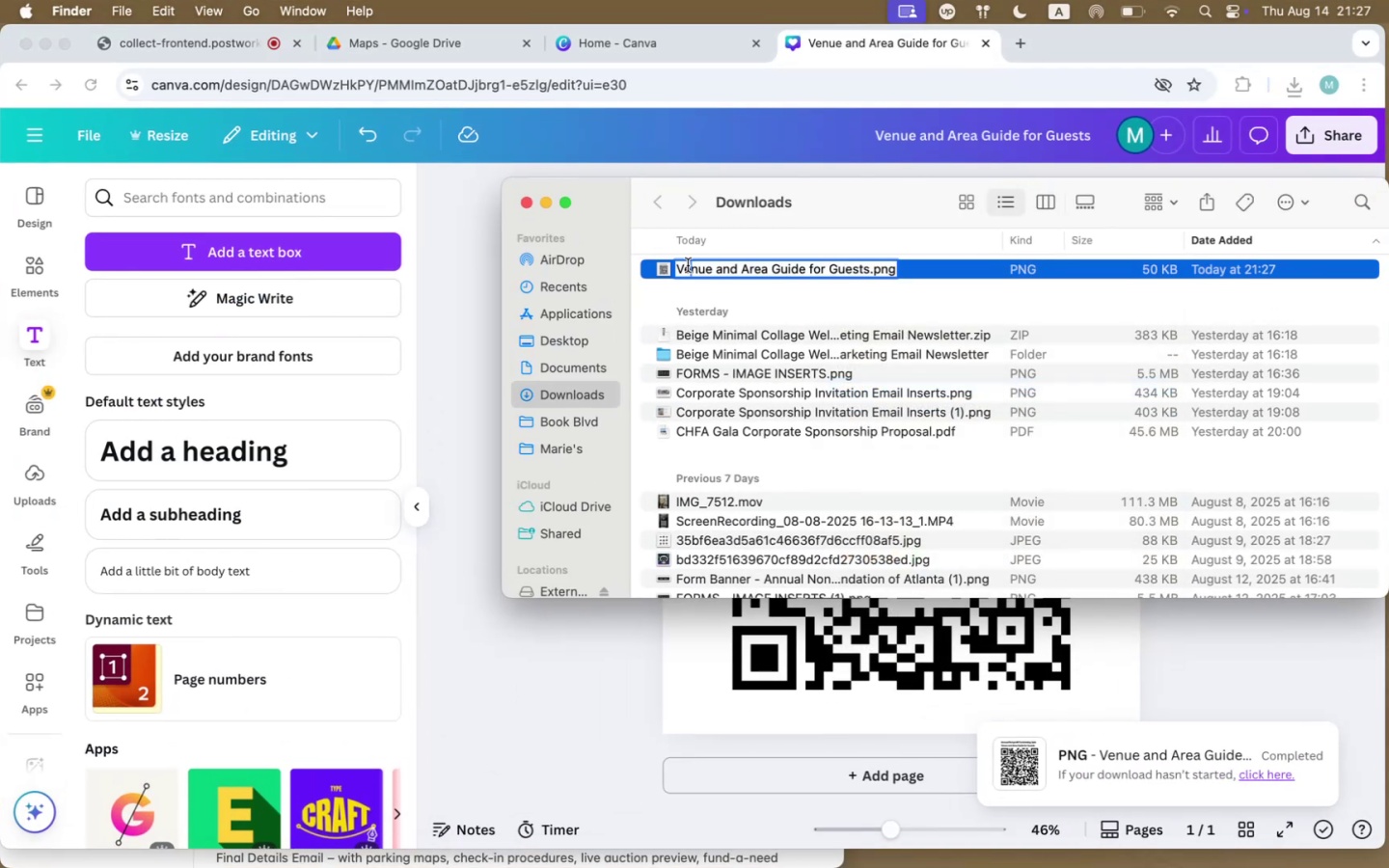 
key(ArrowLeft)
 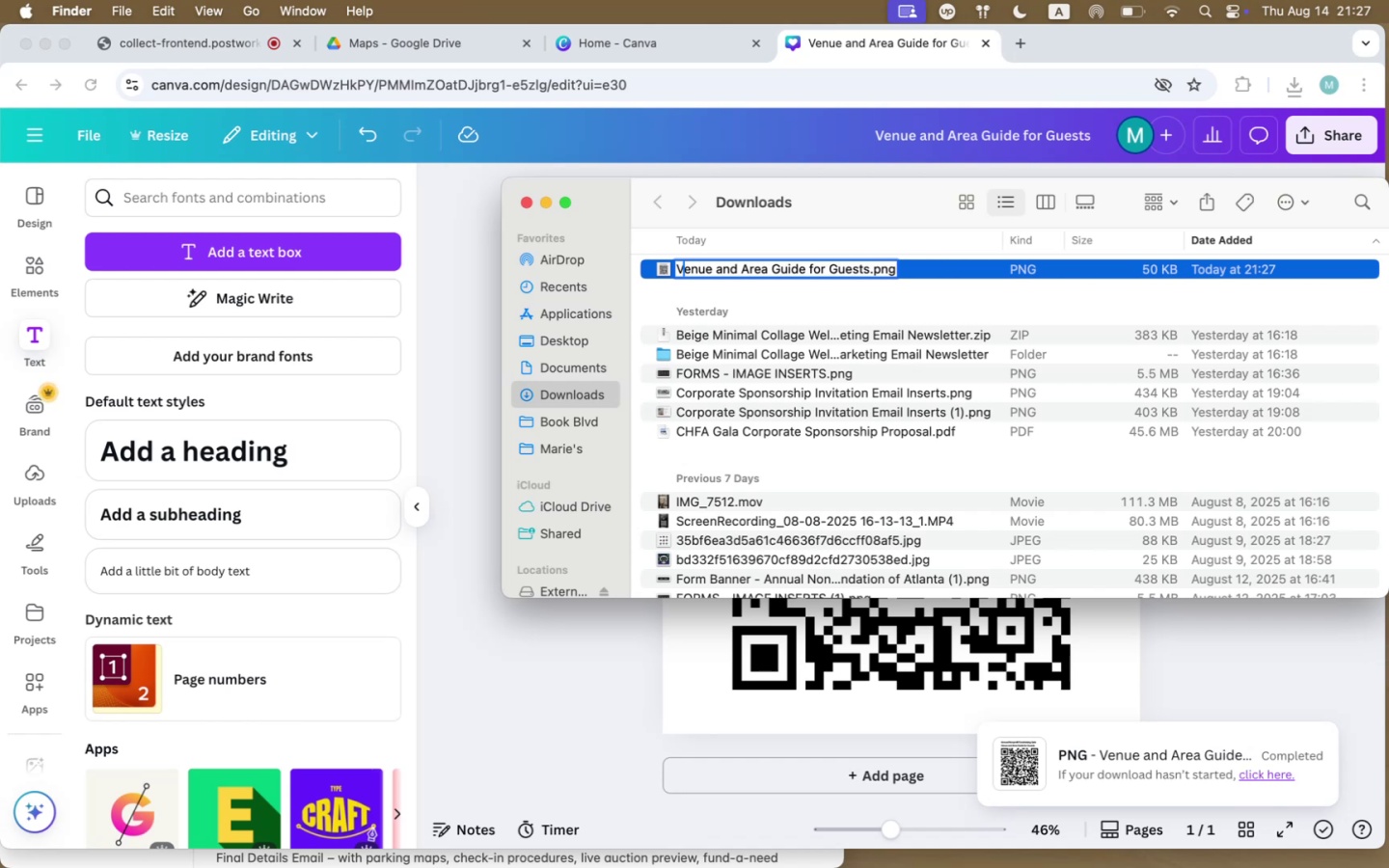 
key(ArrowLeft)
 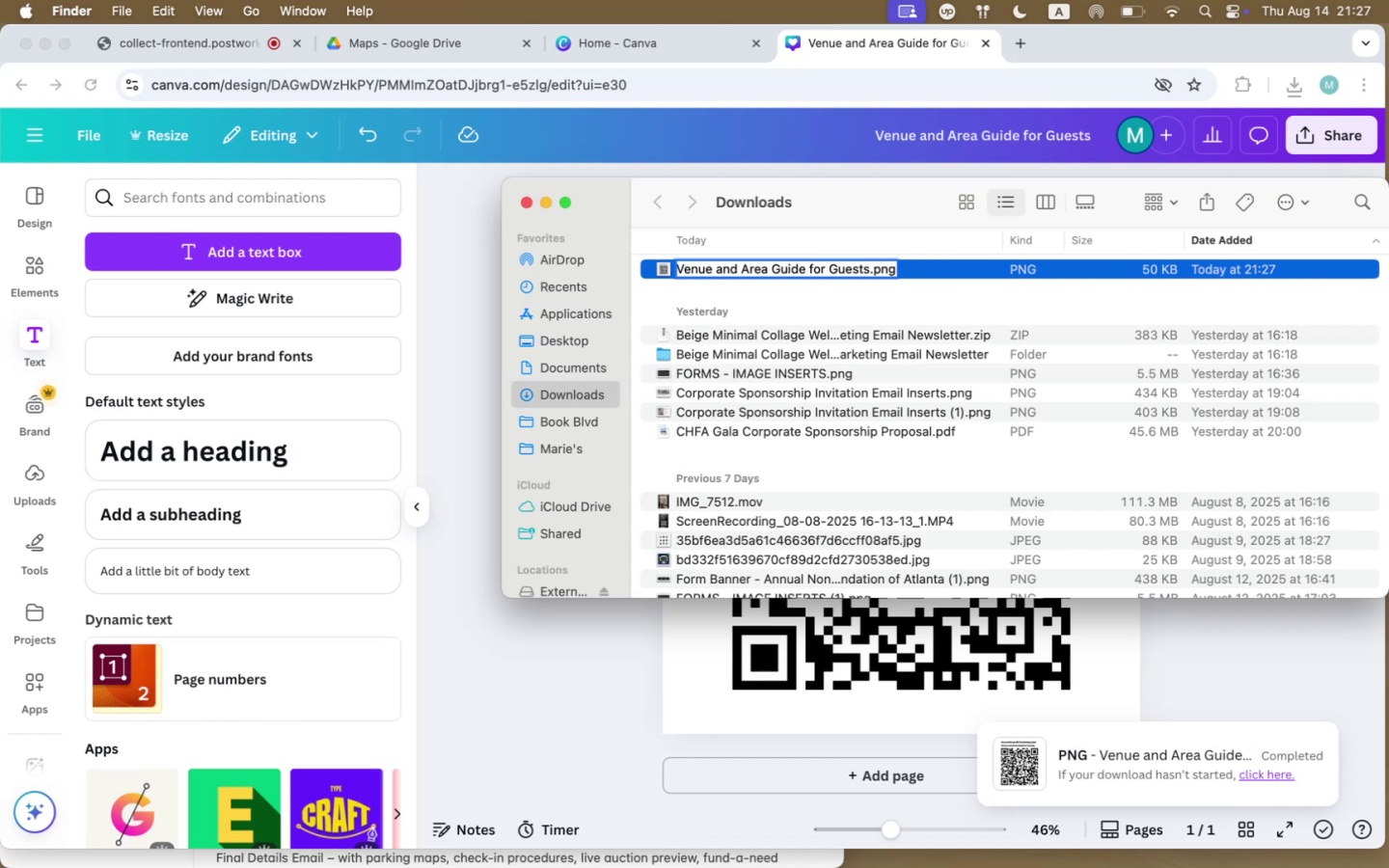 
type((QR) )
 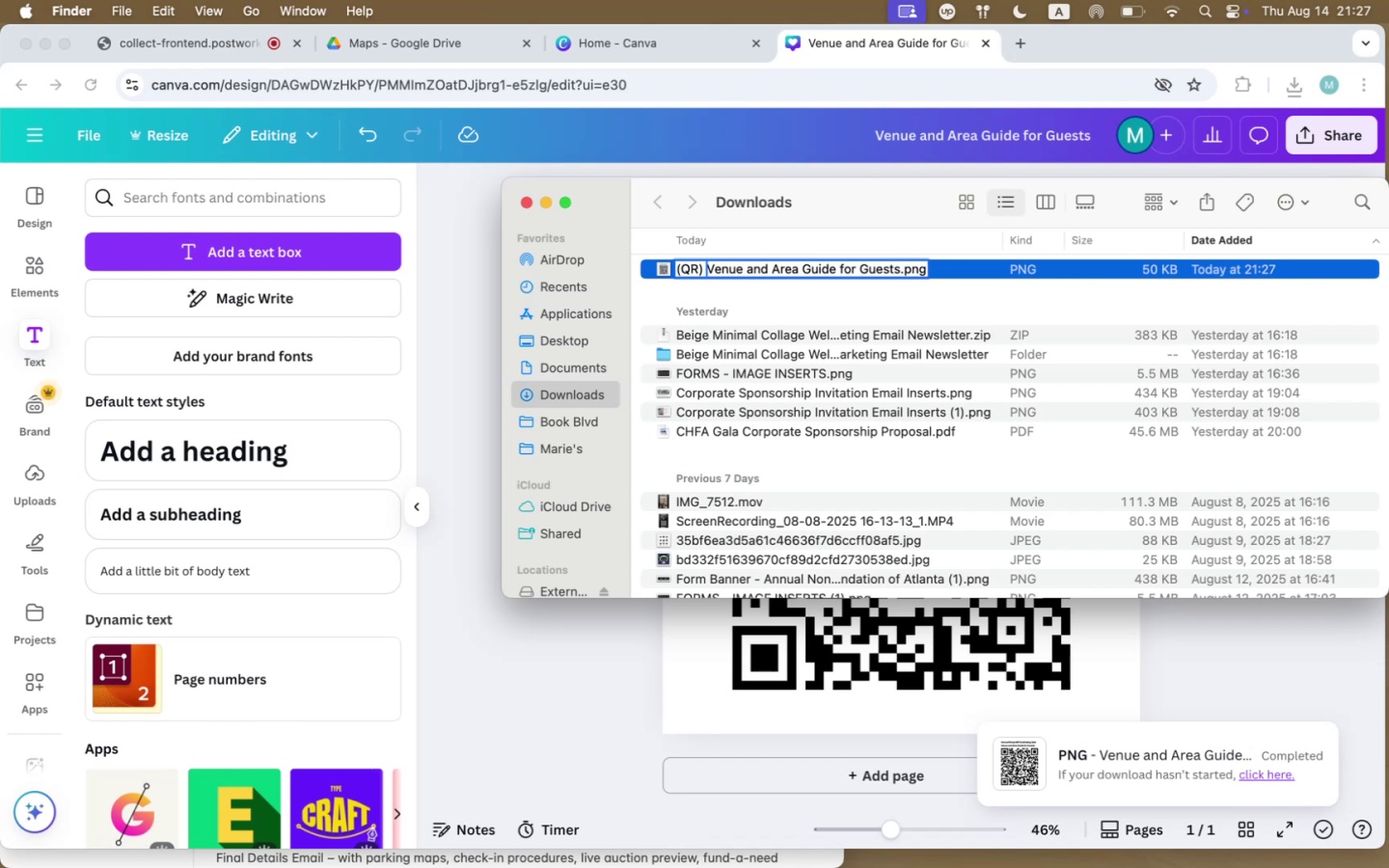 
left_click([718, 288])
 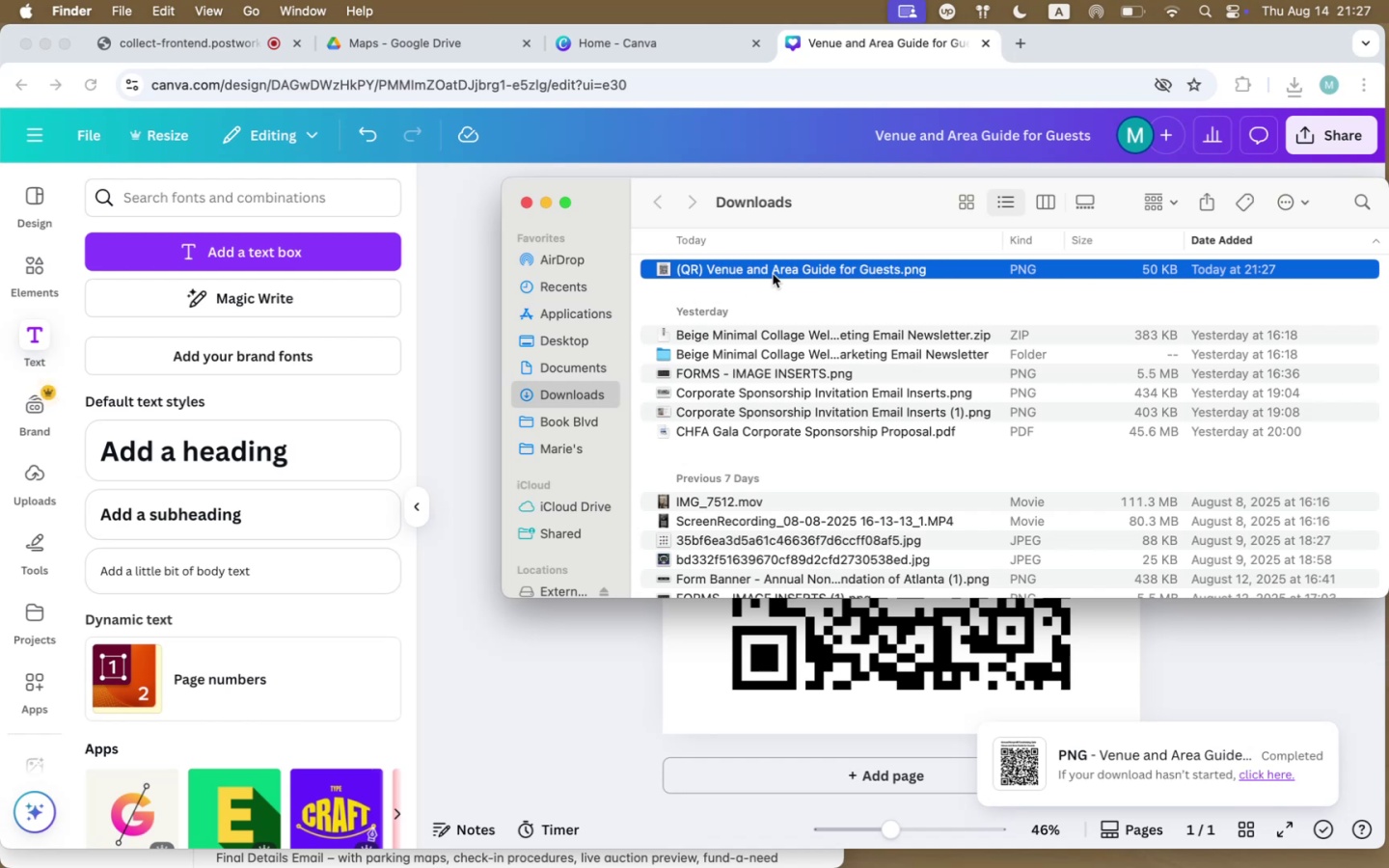 
left_click([453, 41])
 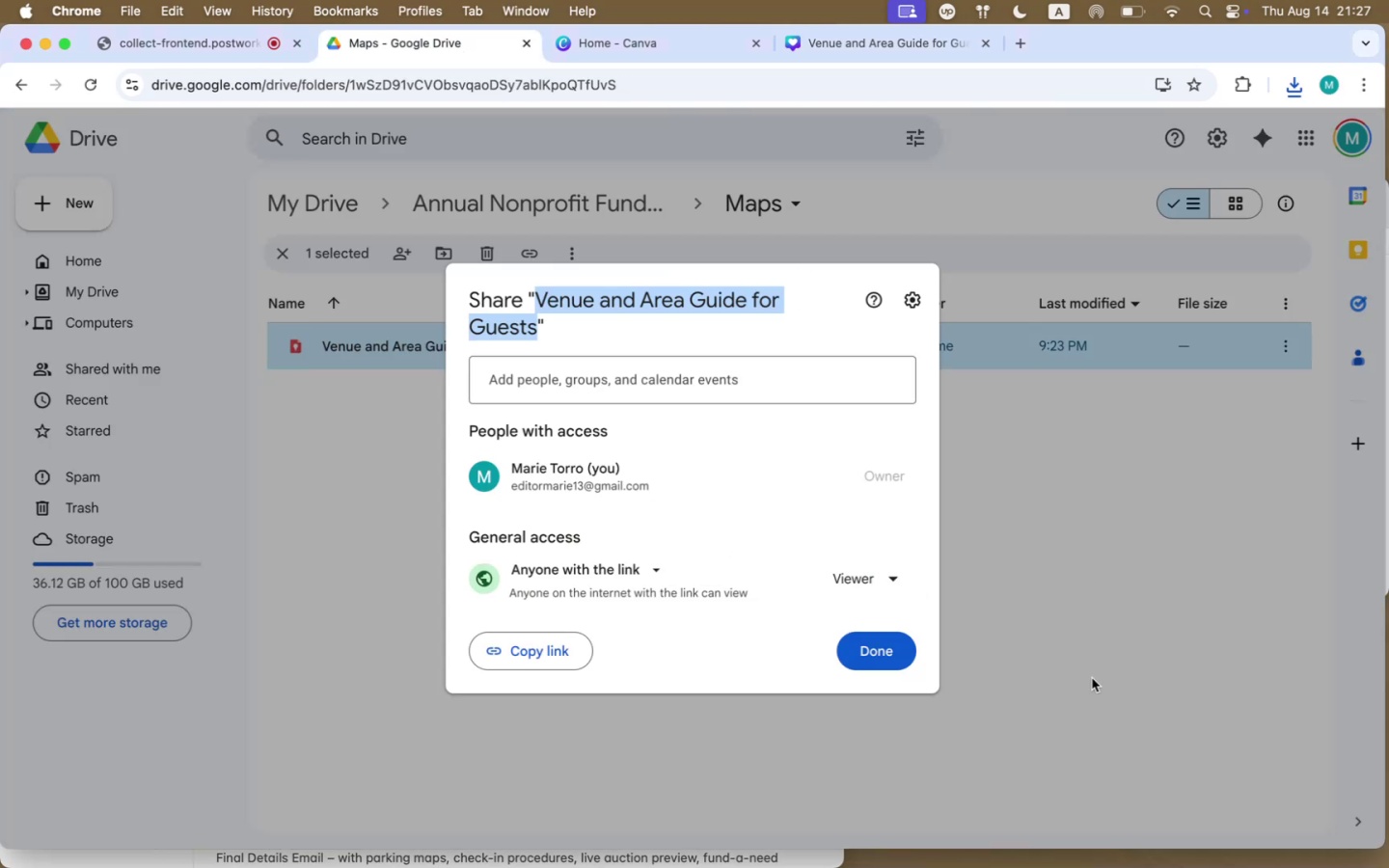 
left_click([885, 655])
 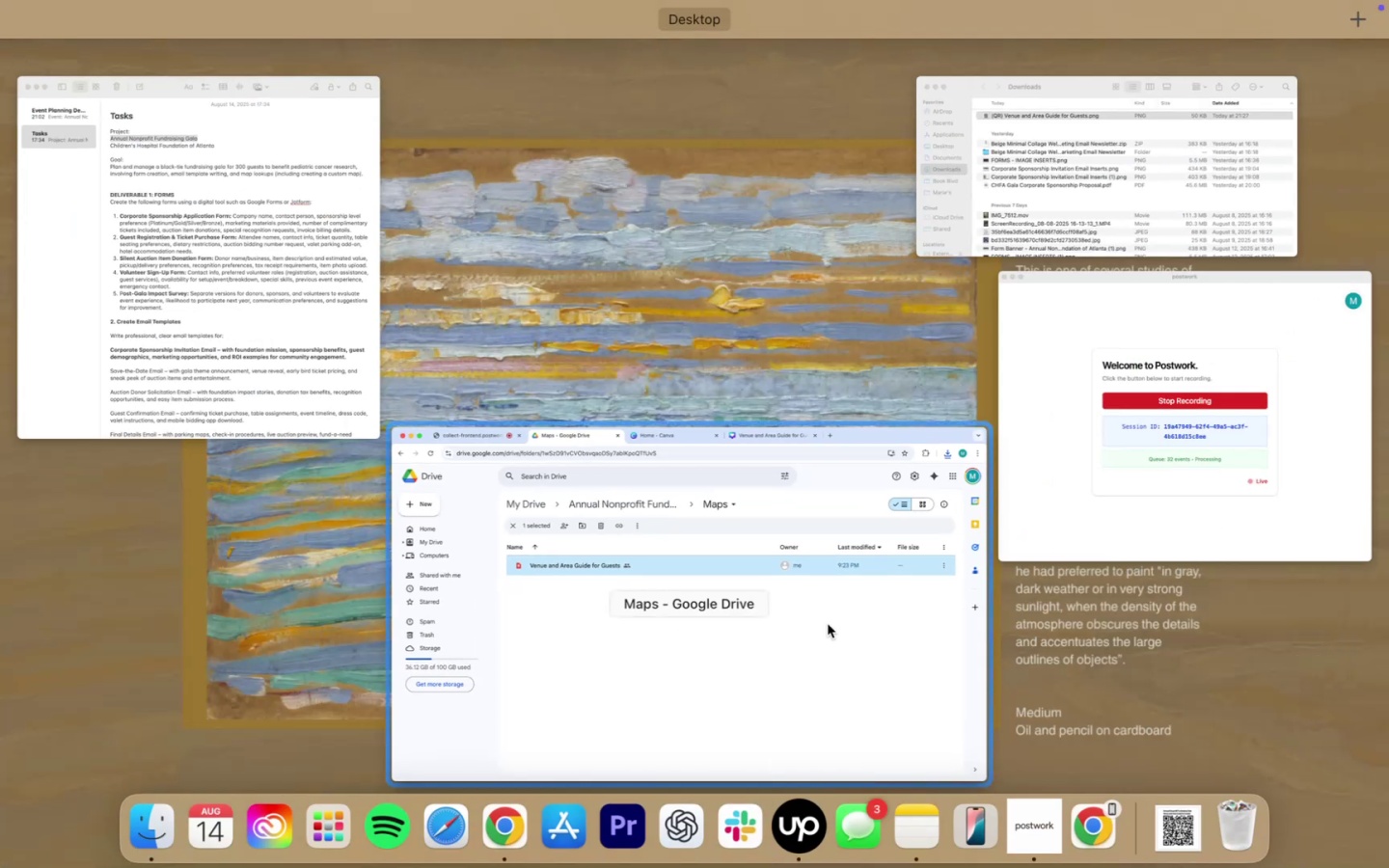 
left_click([1067, 241])
 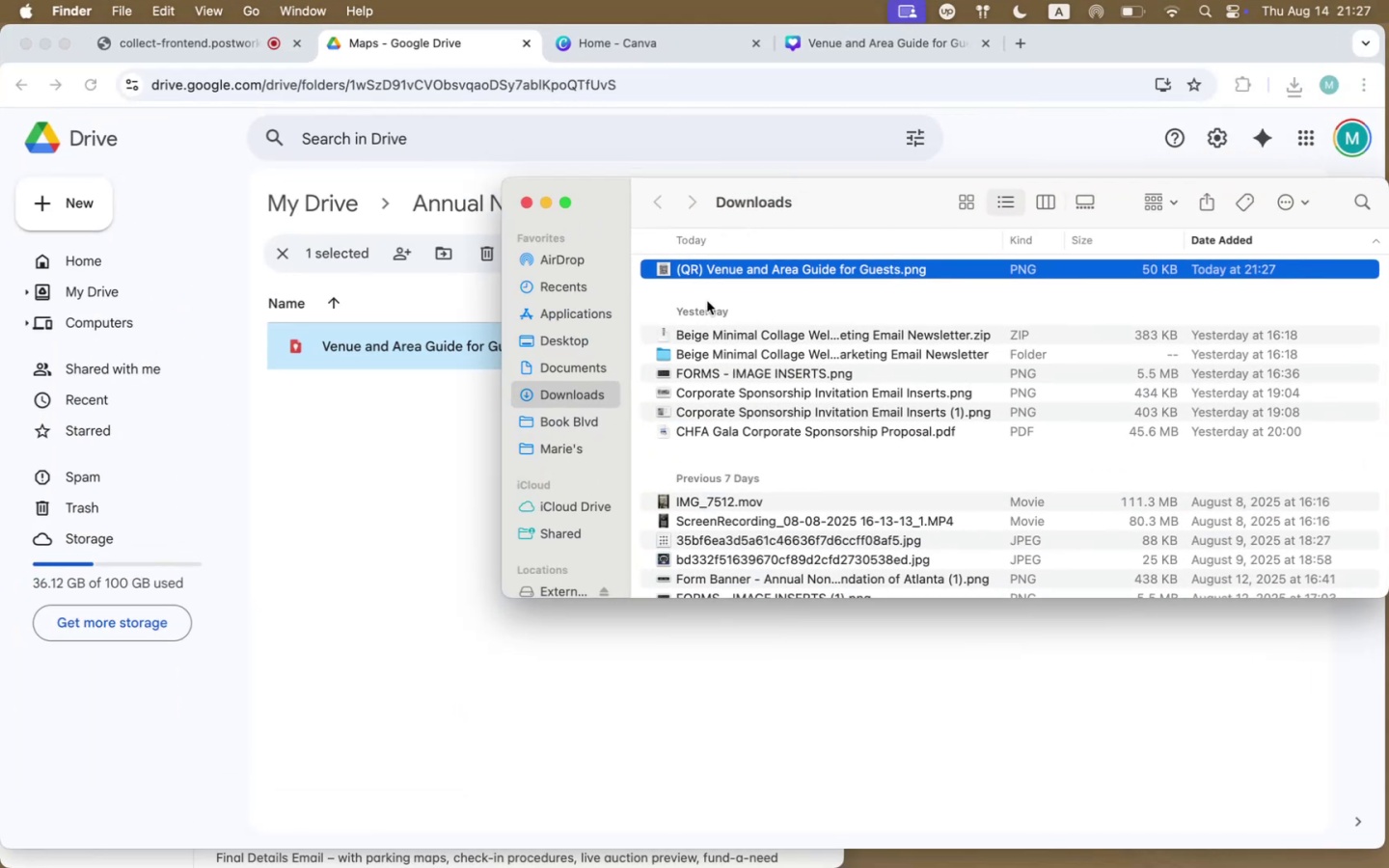 
left_click_drag(start_coordinate=[725, 268], to_coordinate=[422, 430])
 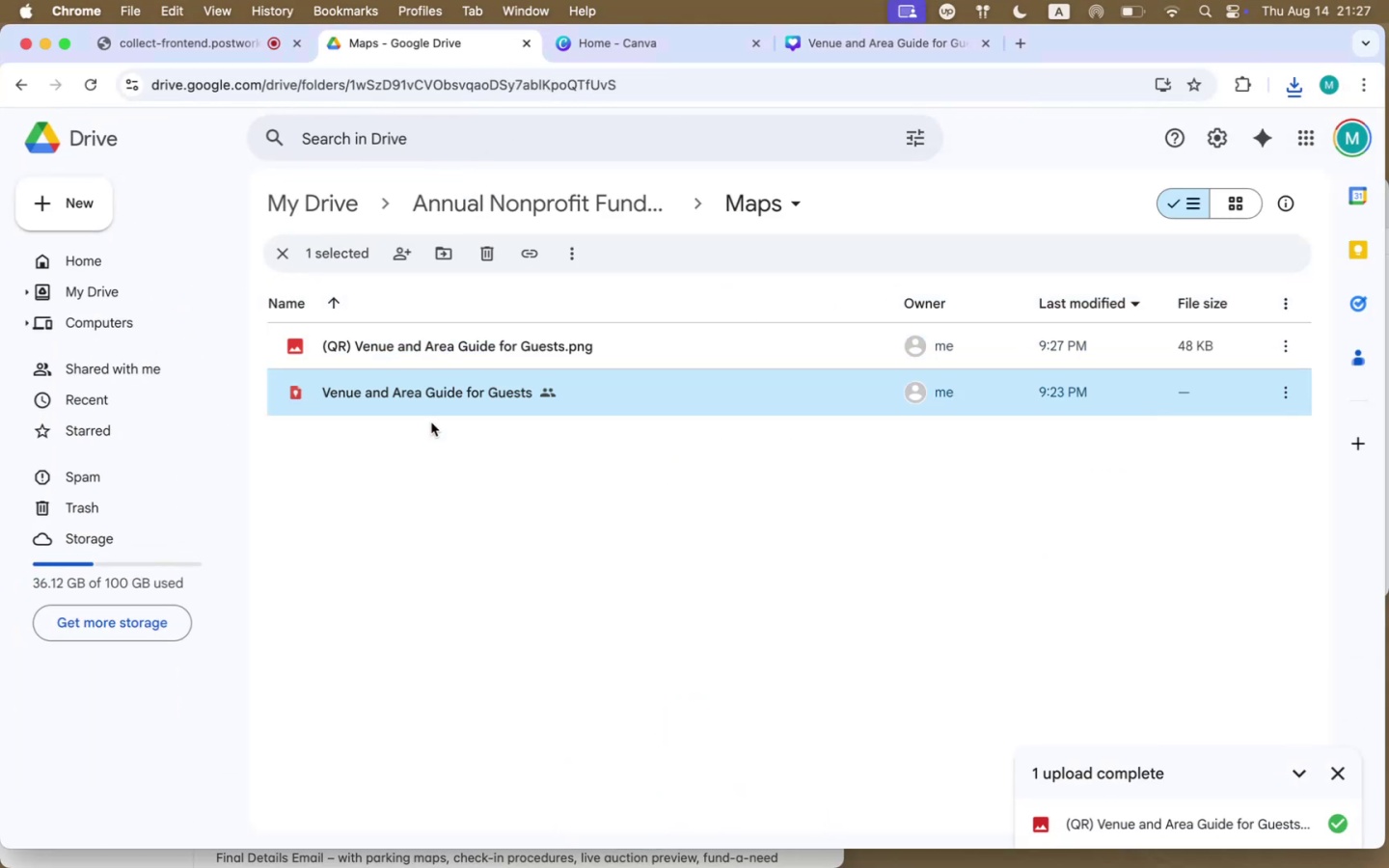 
wait(7.9)
 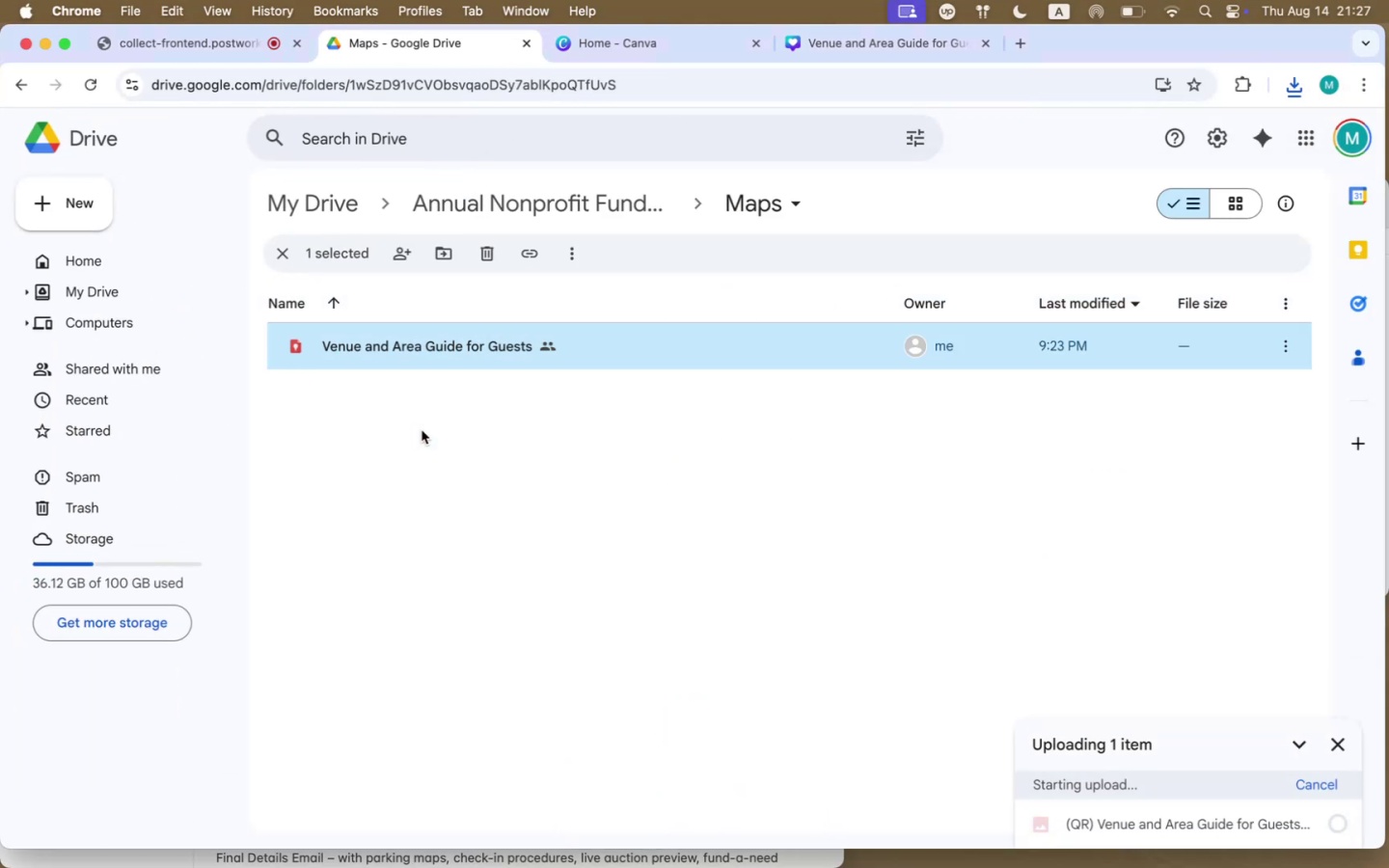 
left_click([256, 343])
 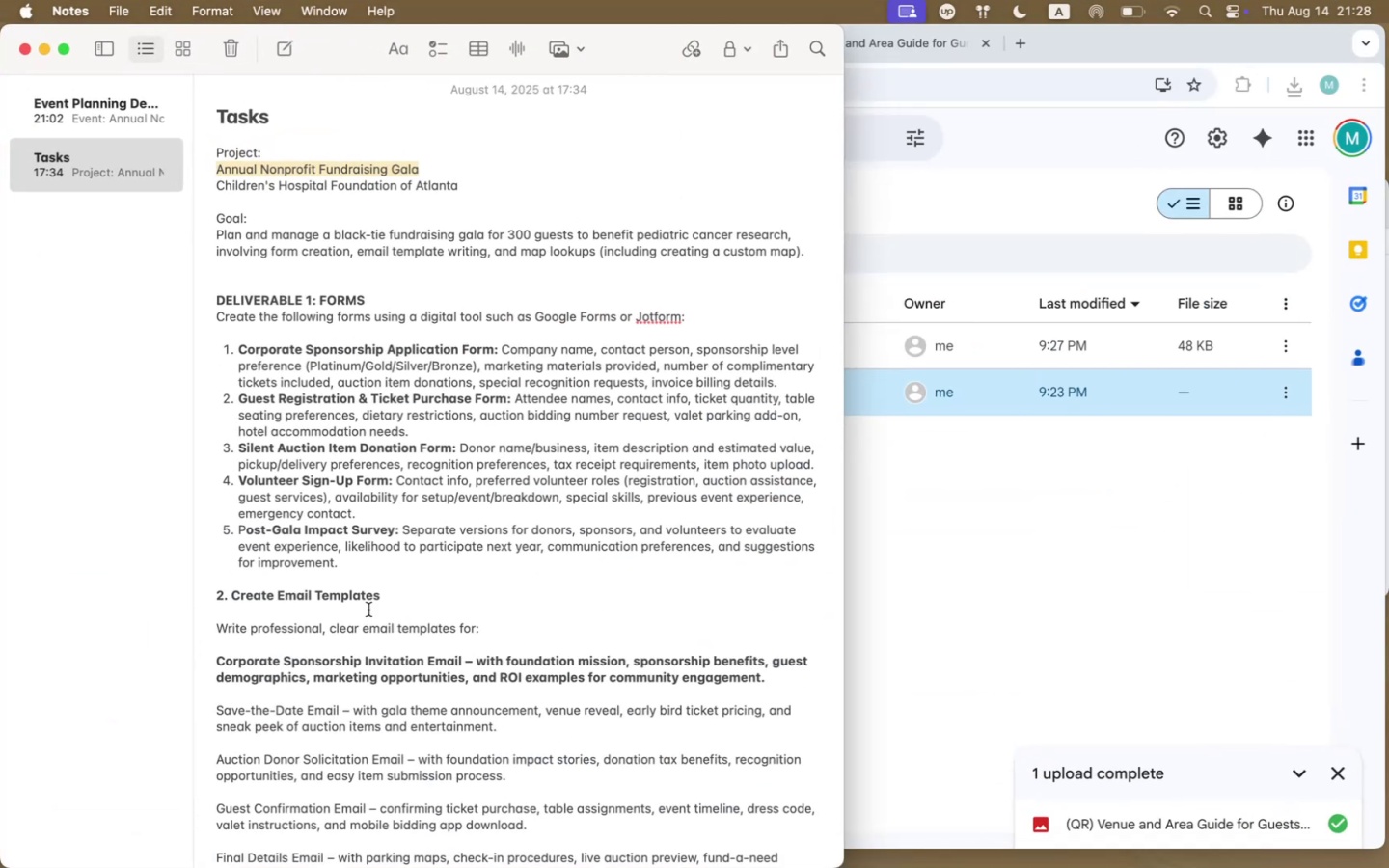 
scroll: coordinate [371, 597], scroll_direction: down, amount: 61.0
 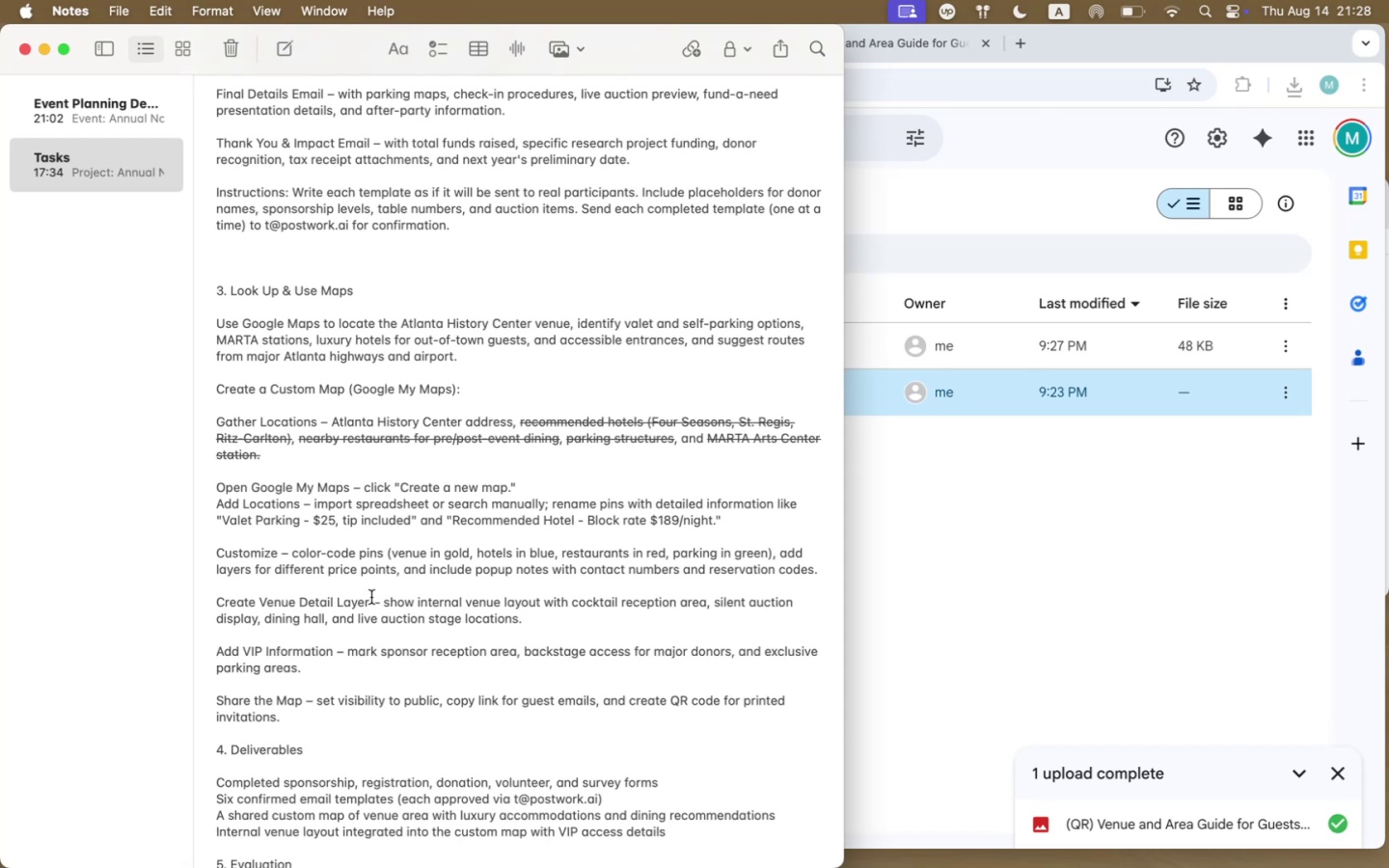 
wait(6.09)
 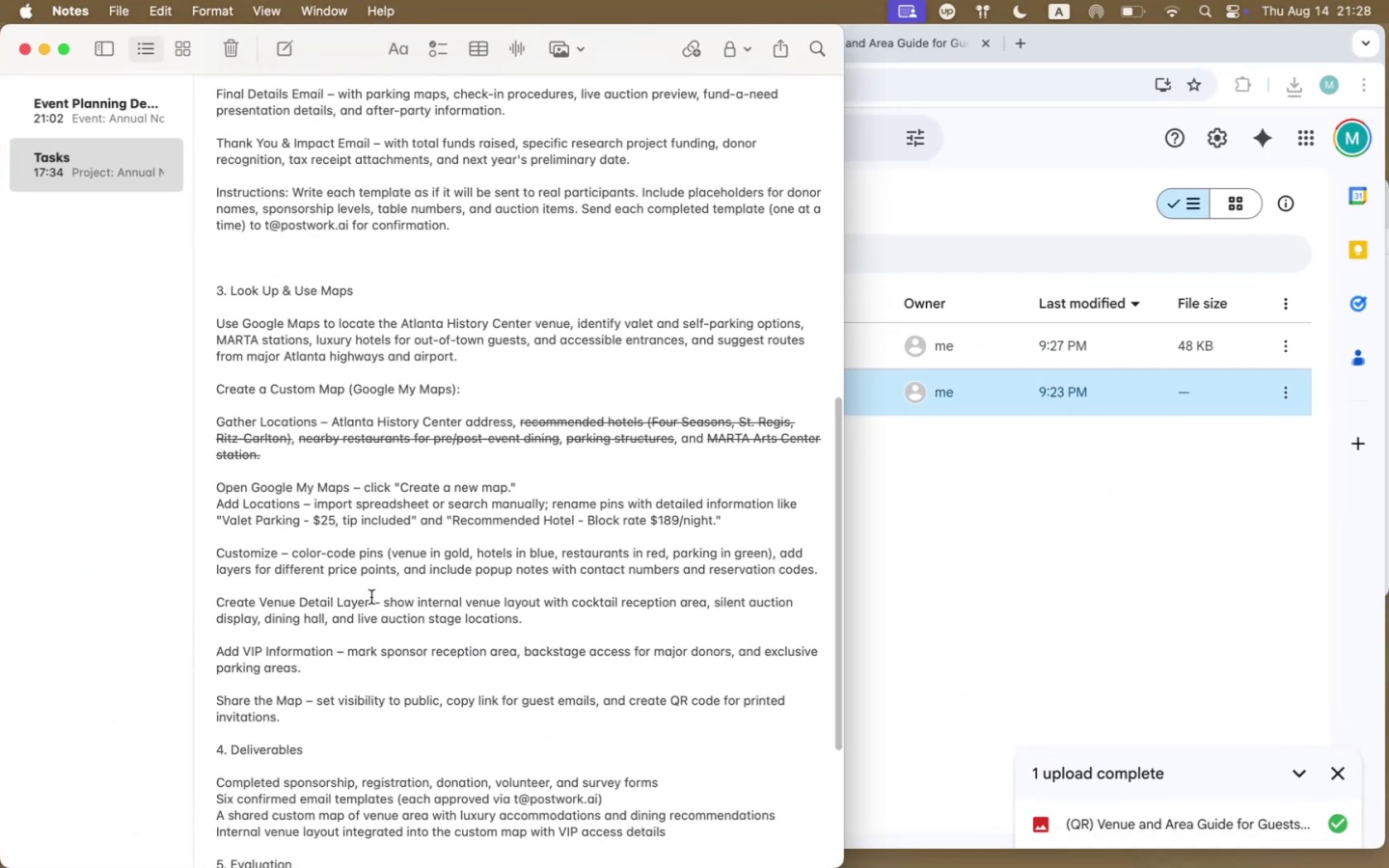 
scroll: coordinate [371, 597], scroll_direction: up, amount: 7.0
 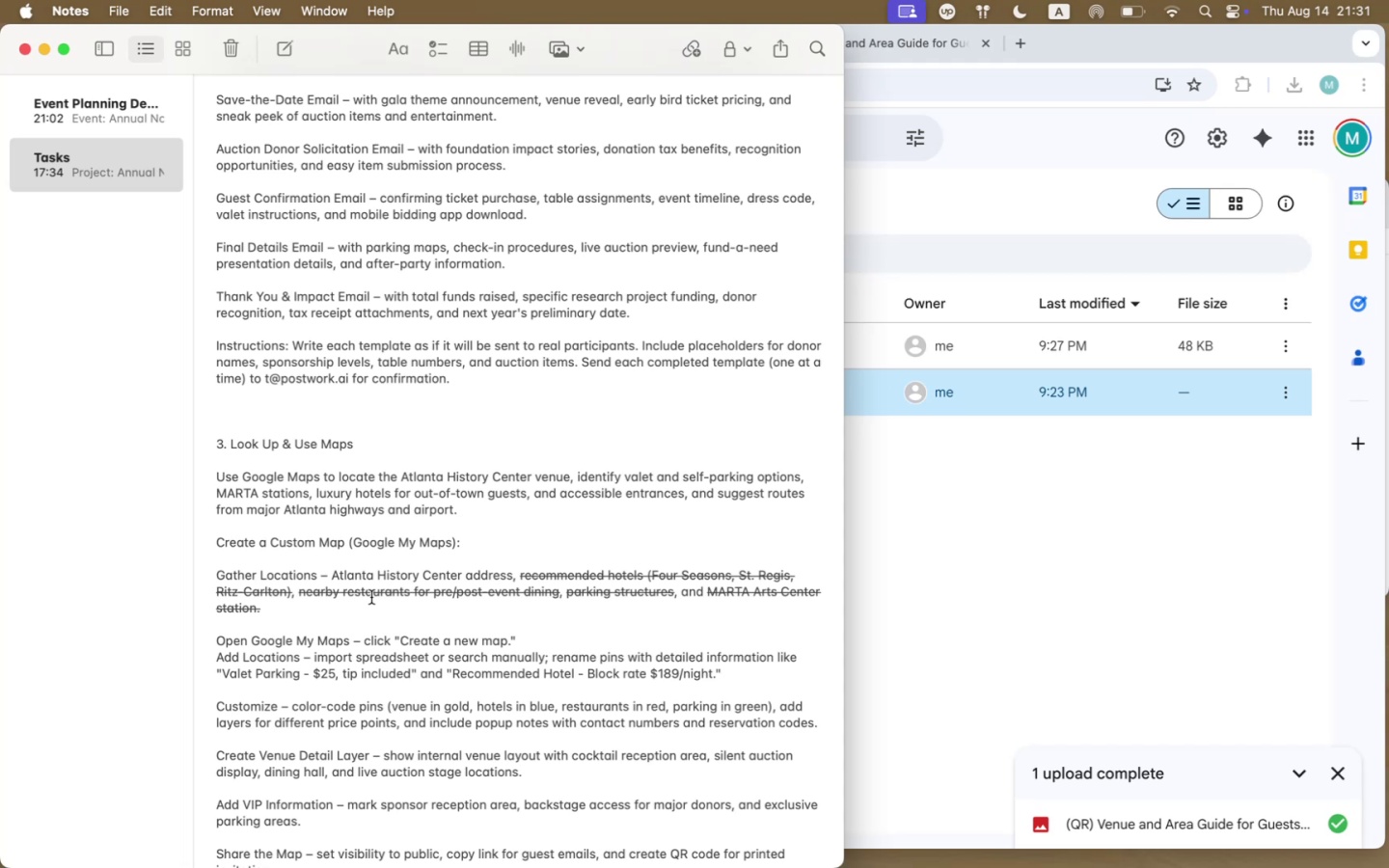 
wait(191.85)
 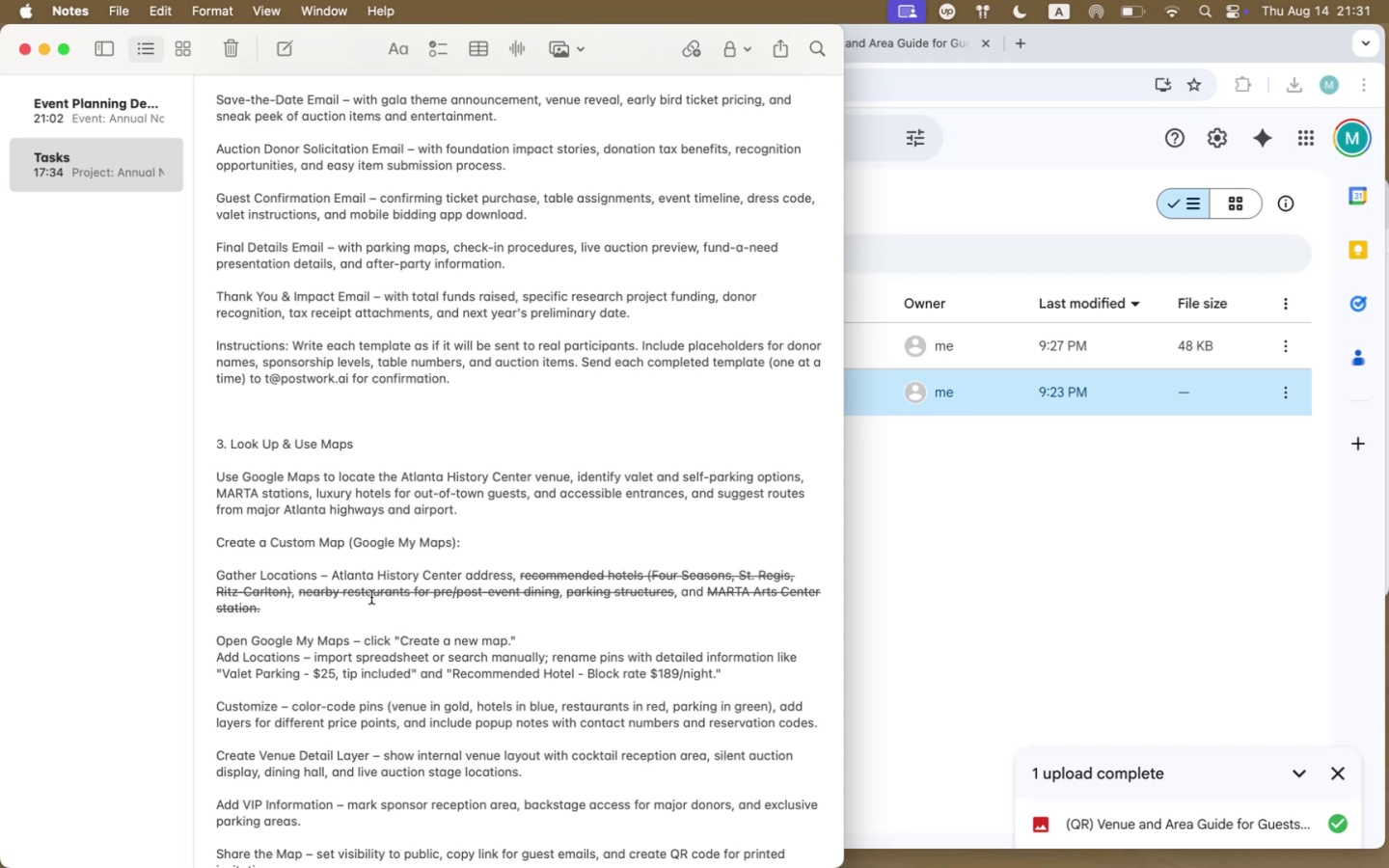 
scroll: coordinate [459, 748], scroll_direction: down, amount: 23.0
 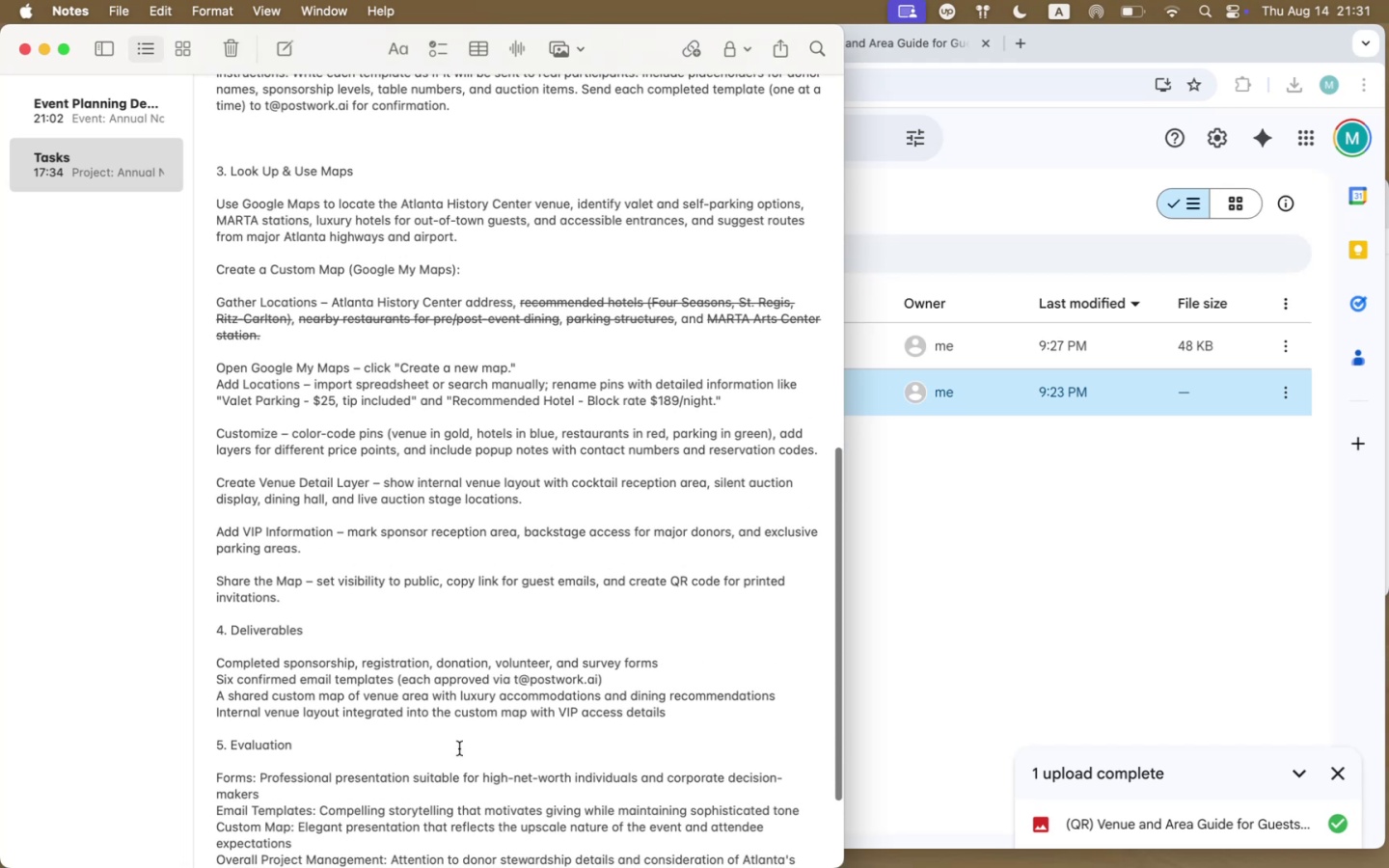 
left_click([943, 614])
 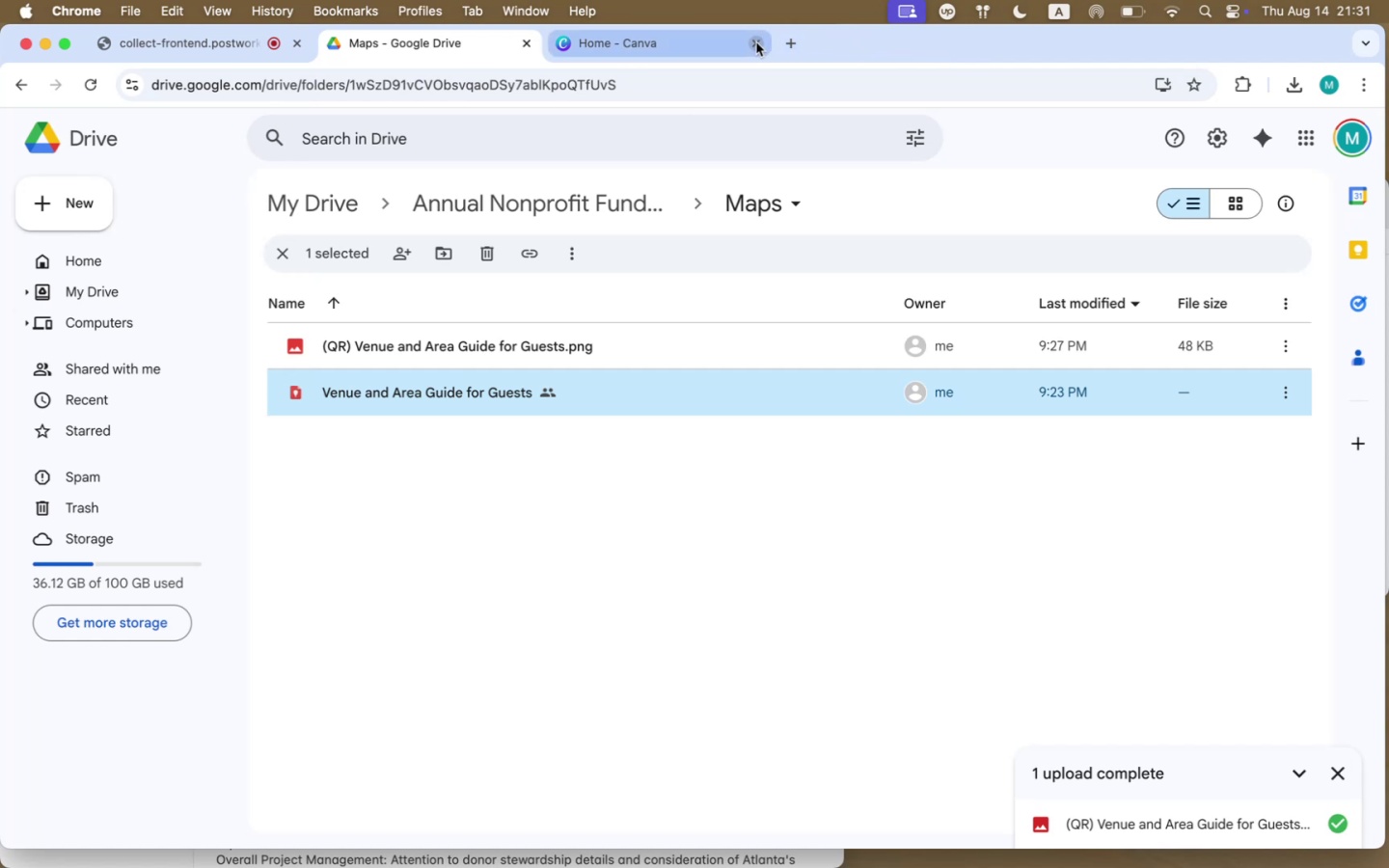 
wait(6.46)
 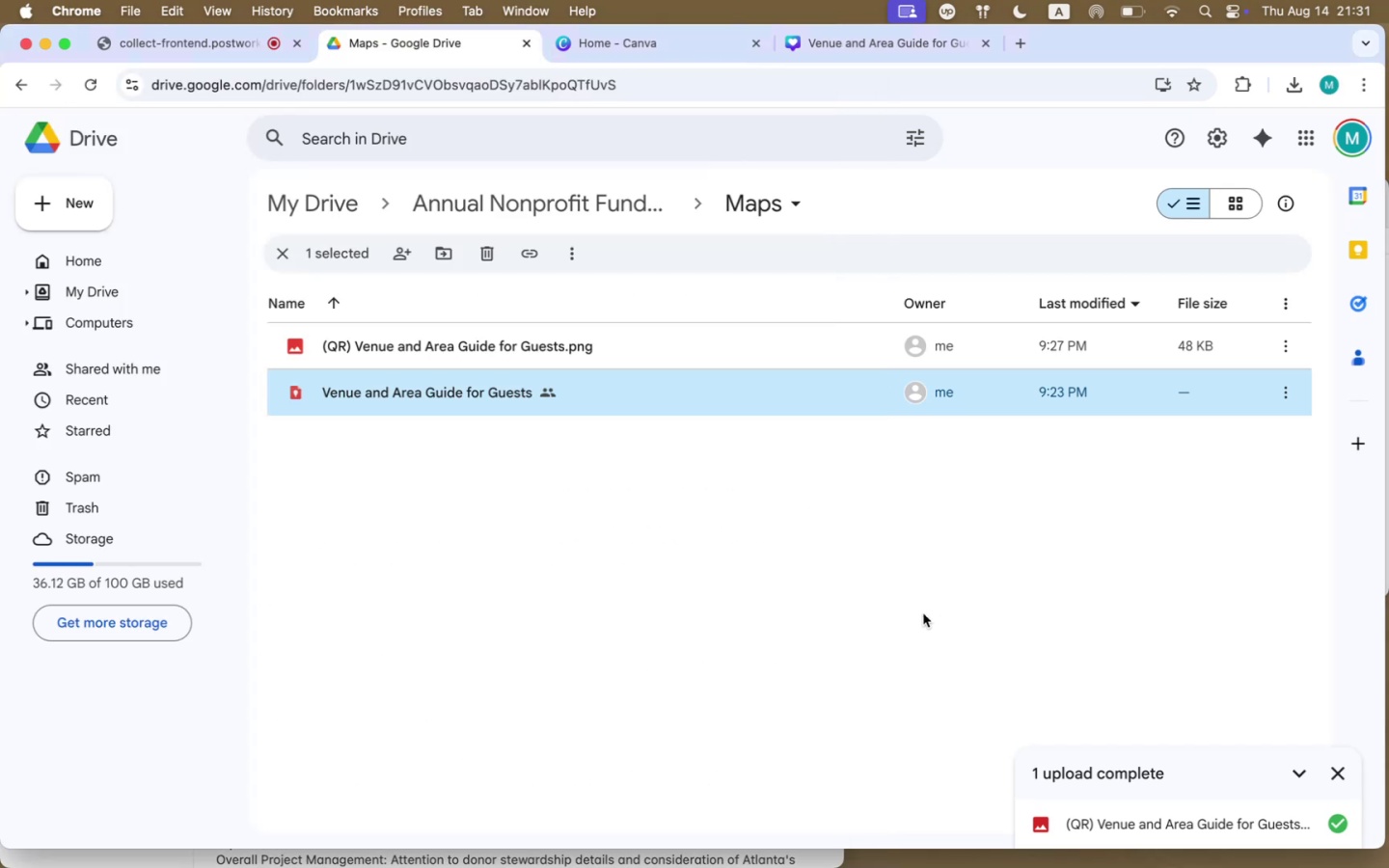 
left_click([1288, 339])
 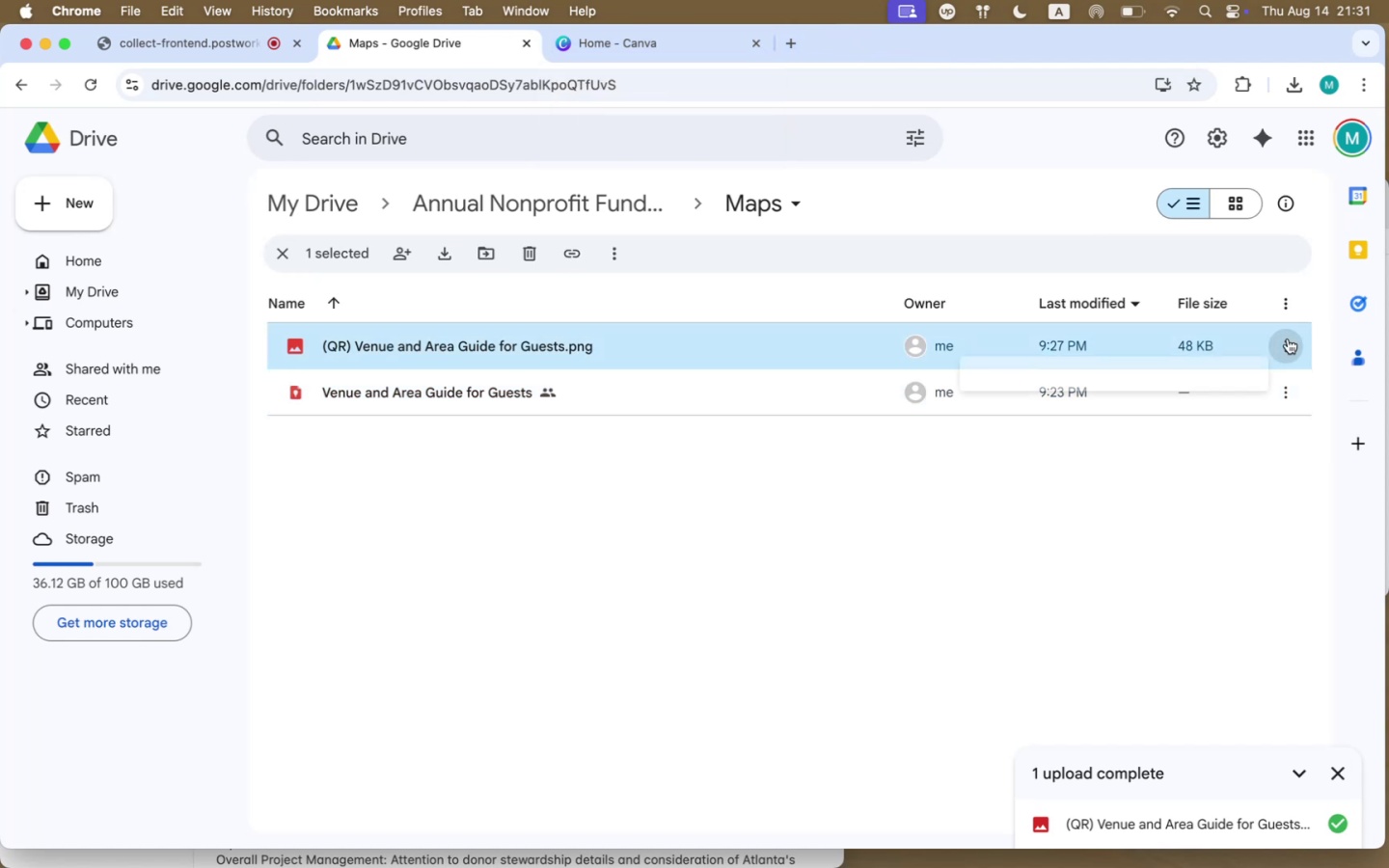 
scroll: coordinate [1288, 339], scroll_direction: down, amount: 4.0
 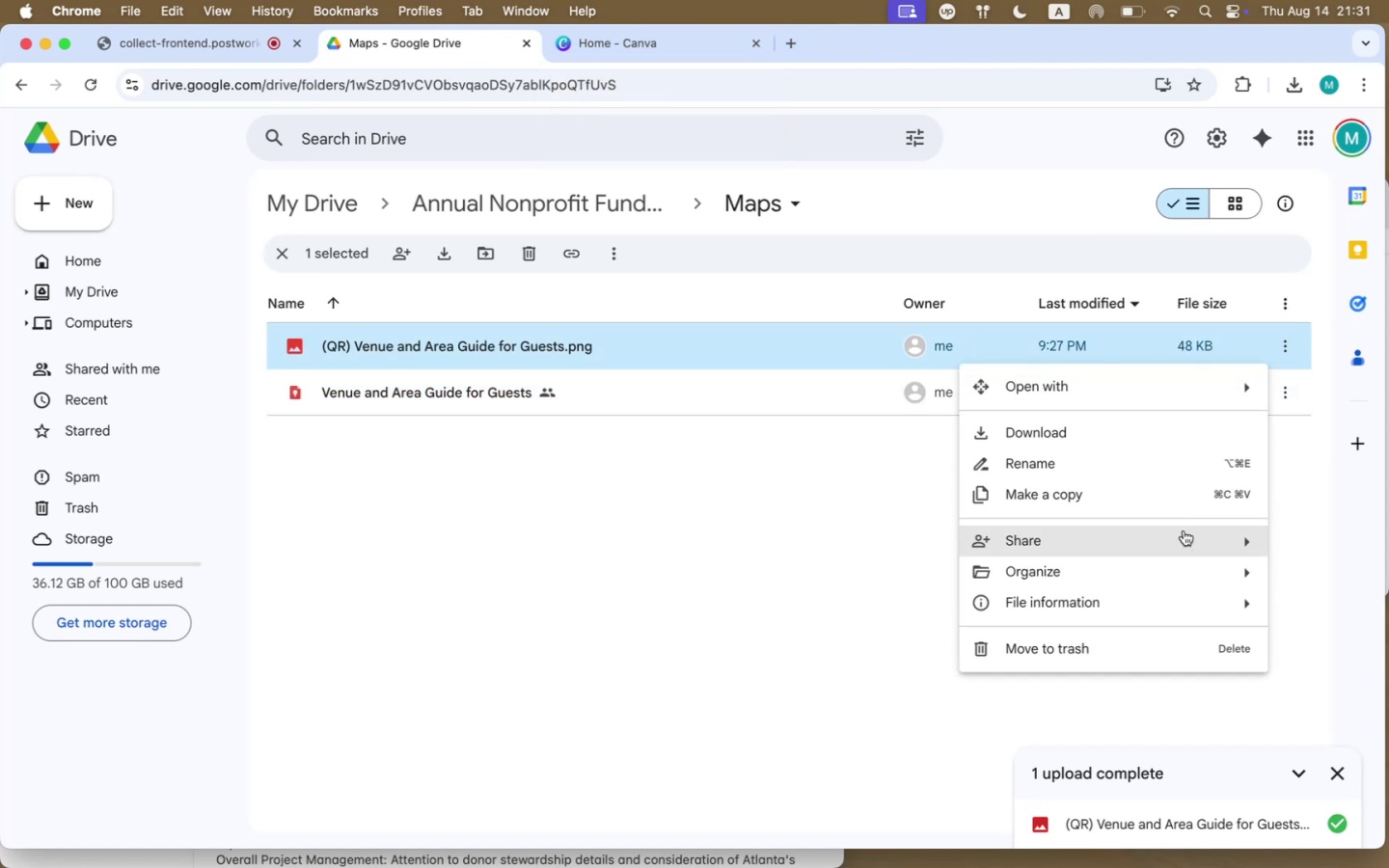 
left_click([1179, 537])
 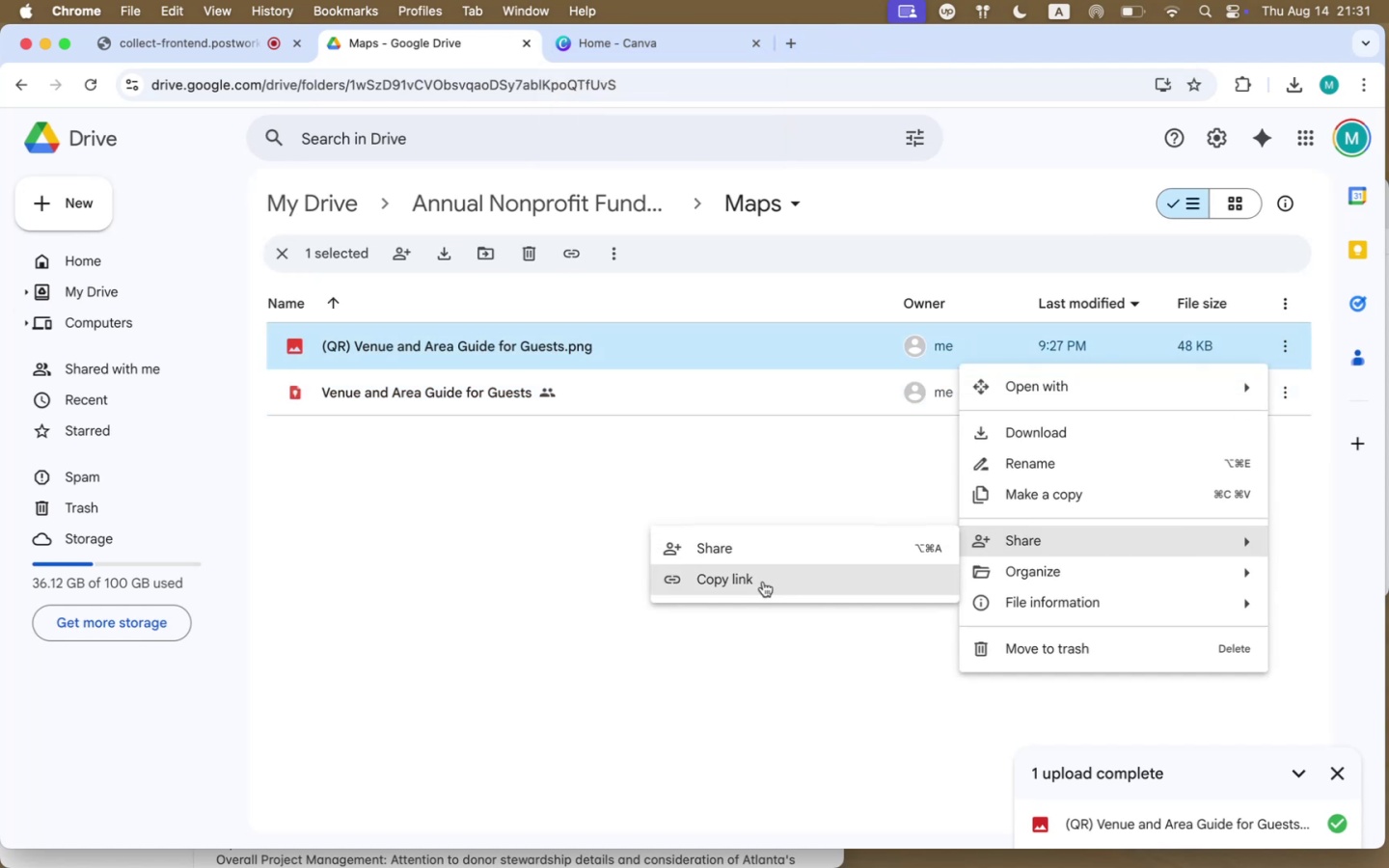 
left_click([755, 554])
 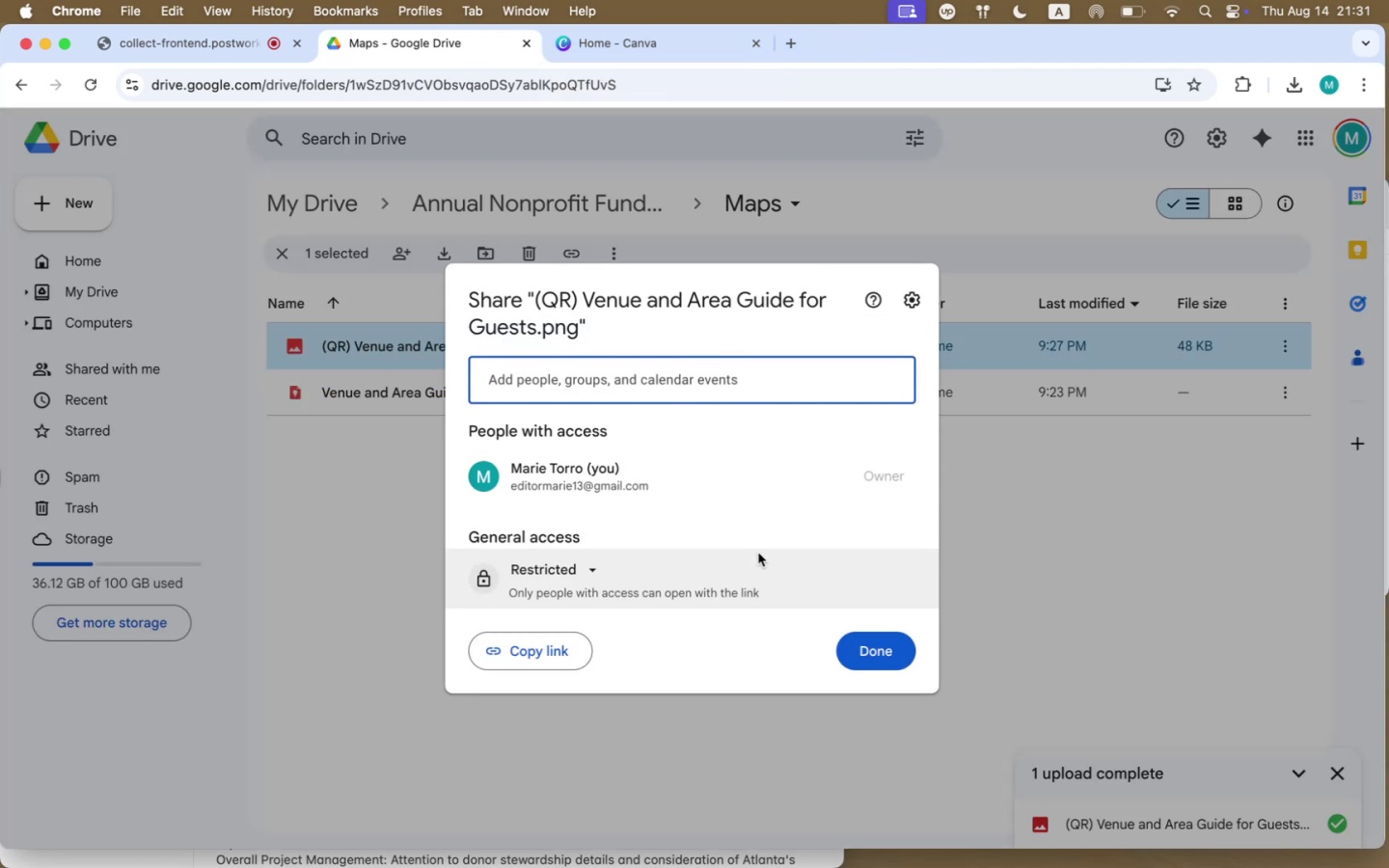 
left_click([575, 565])
 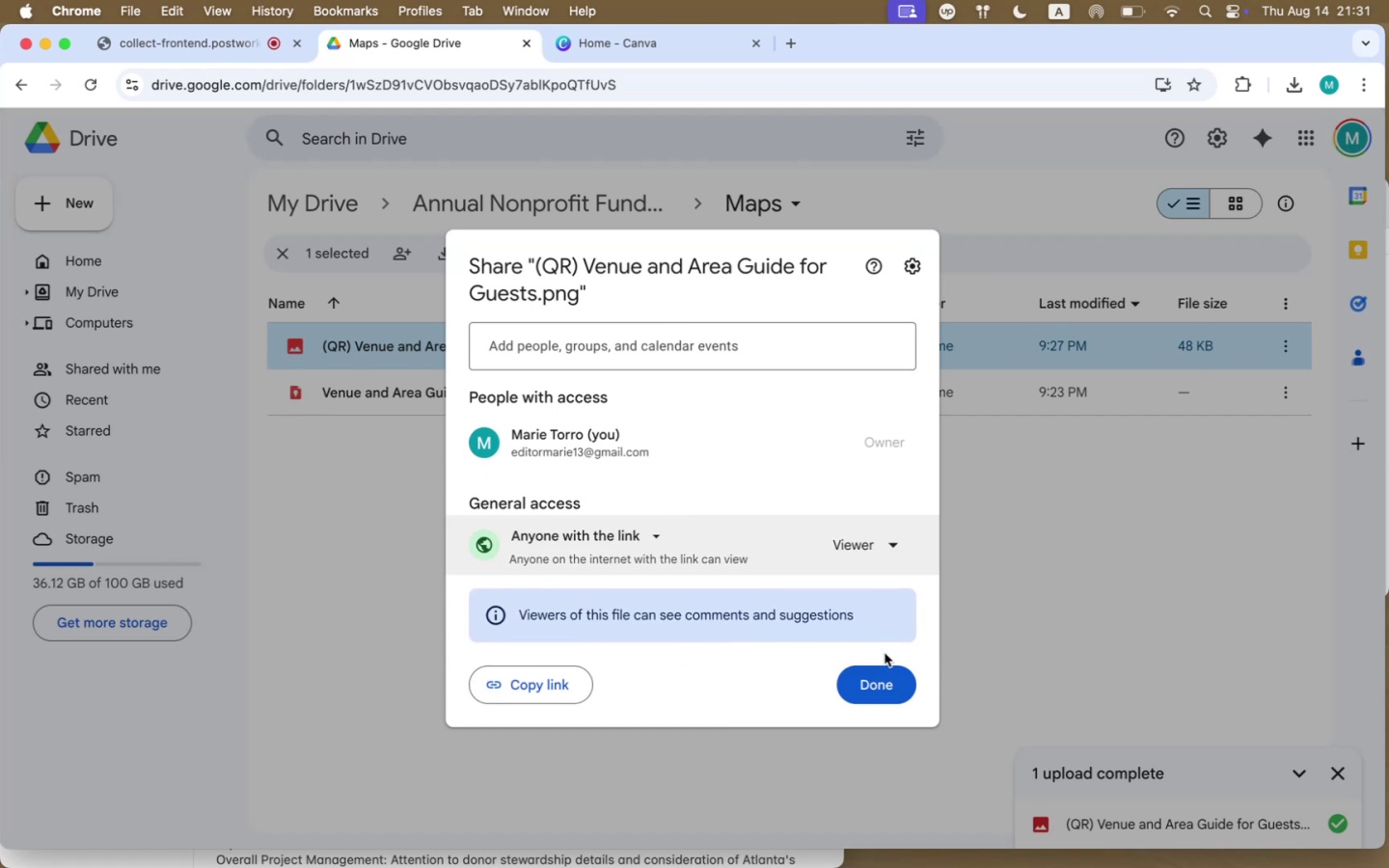 
left_click([878, 680])
 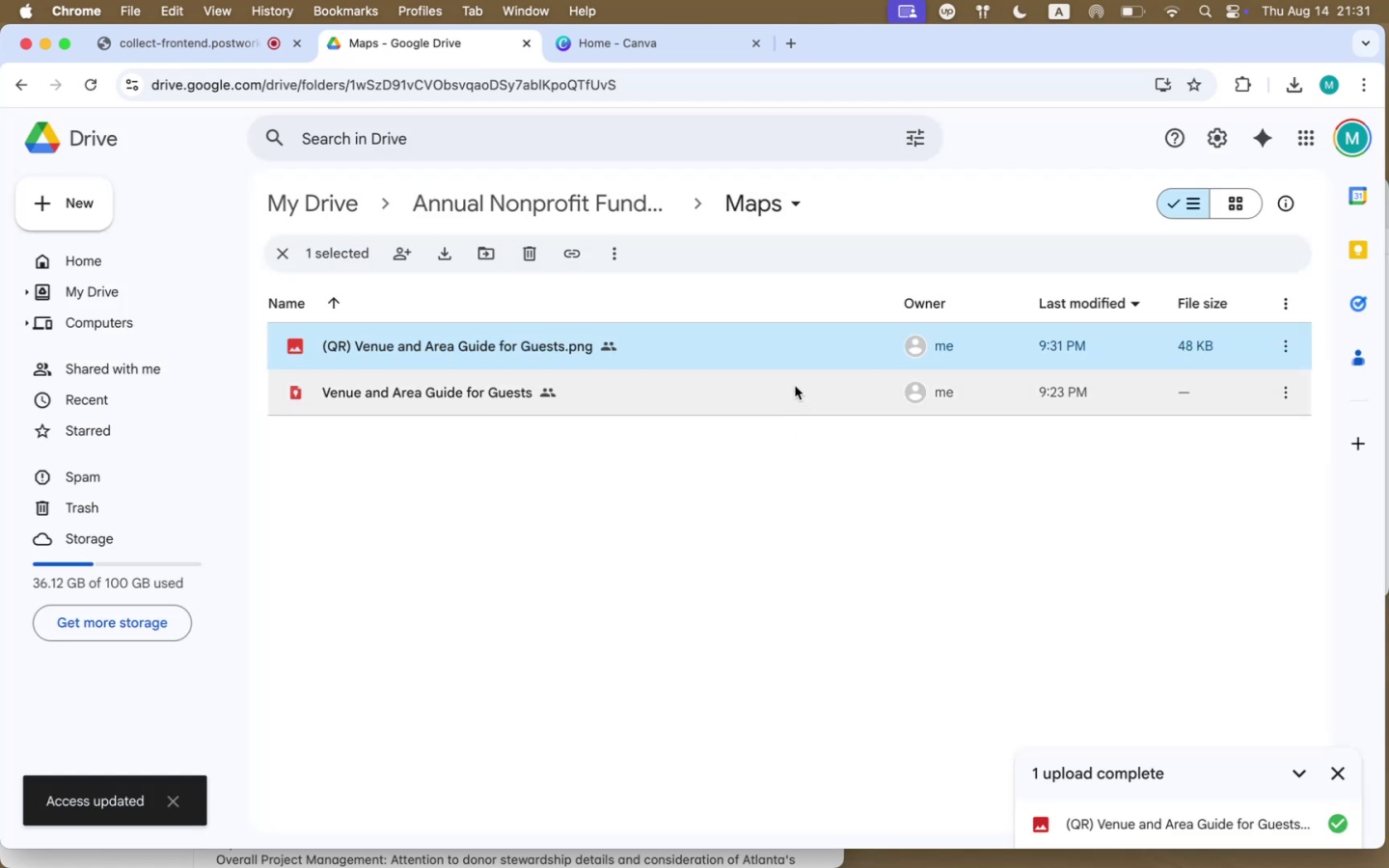 
left_click([795, 386])
 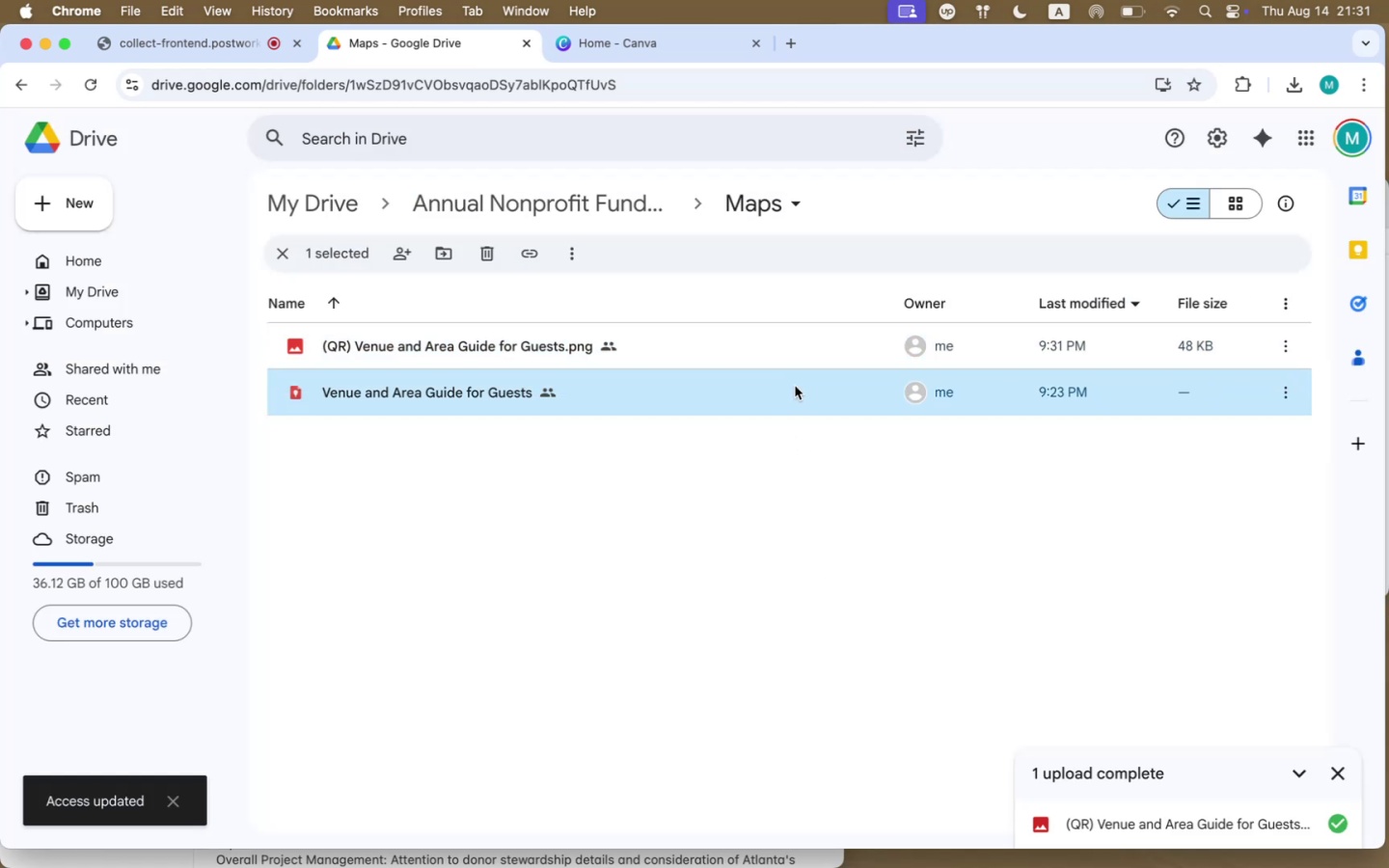 
scroll: coordinate [893, 384], scroll_direction: up, amount: 4.0
 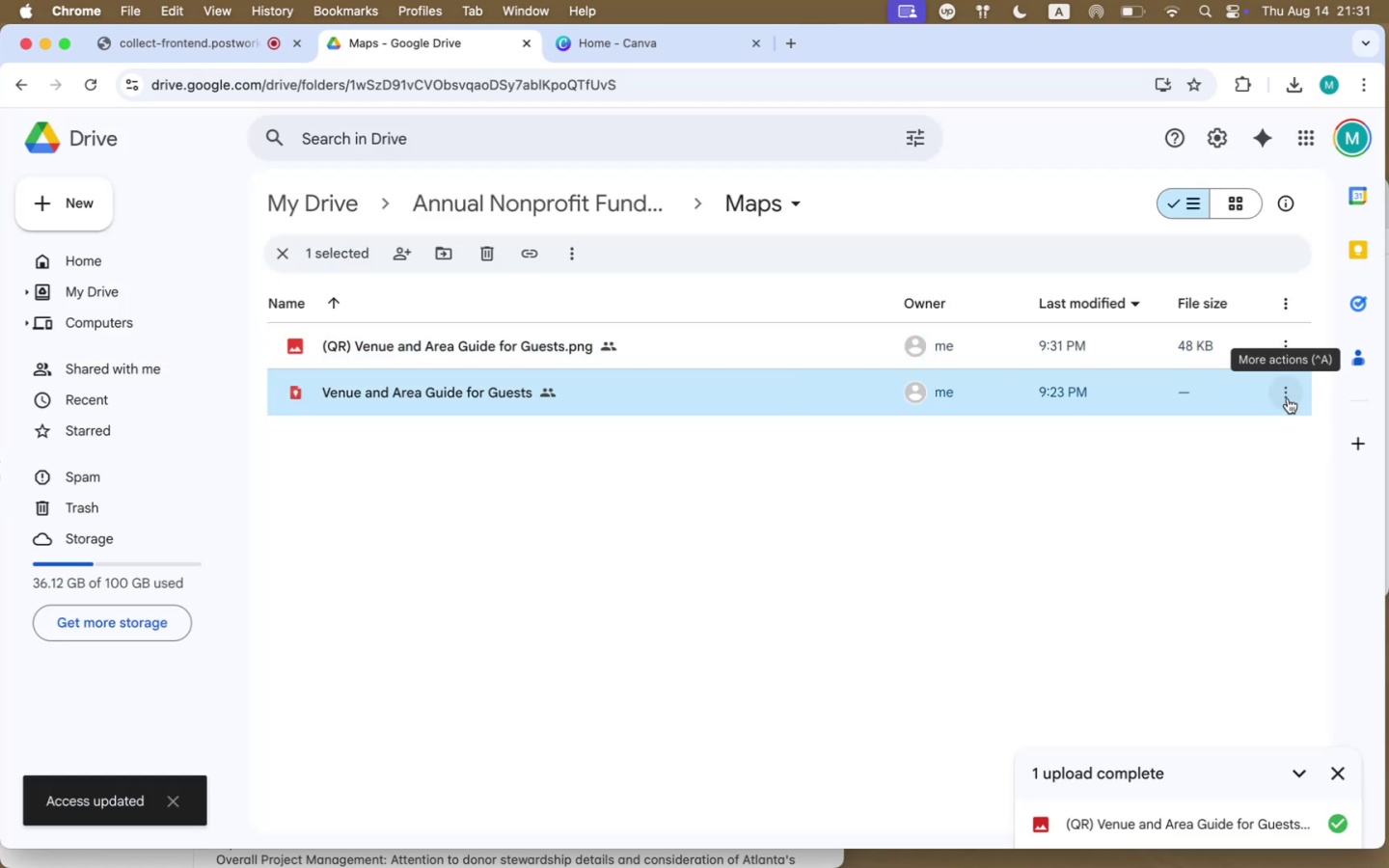 
left_click([1288, 398])
 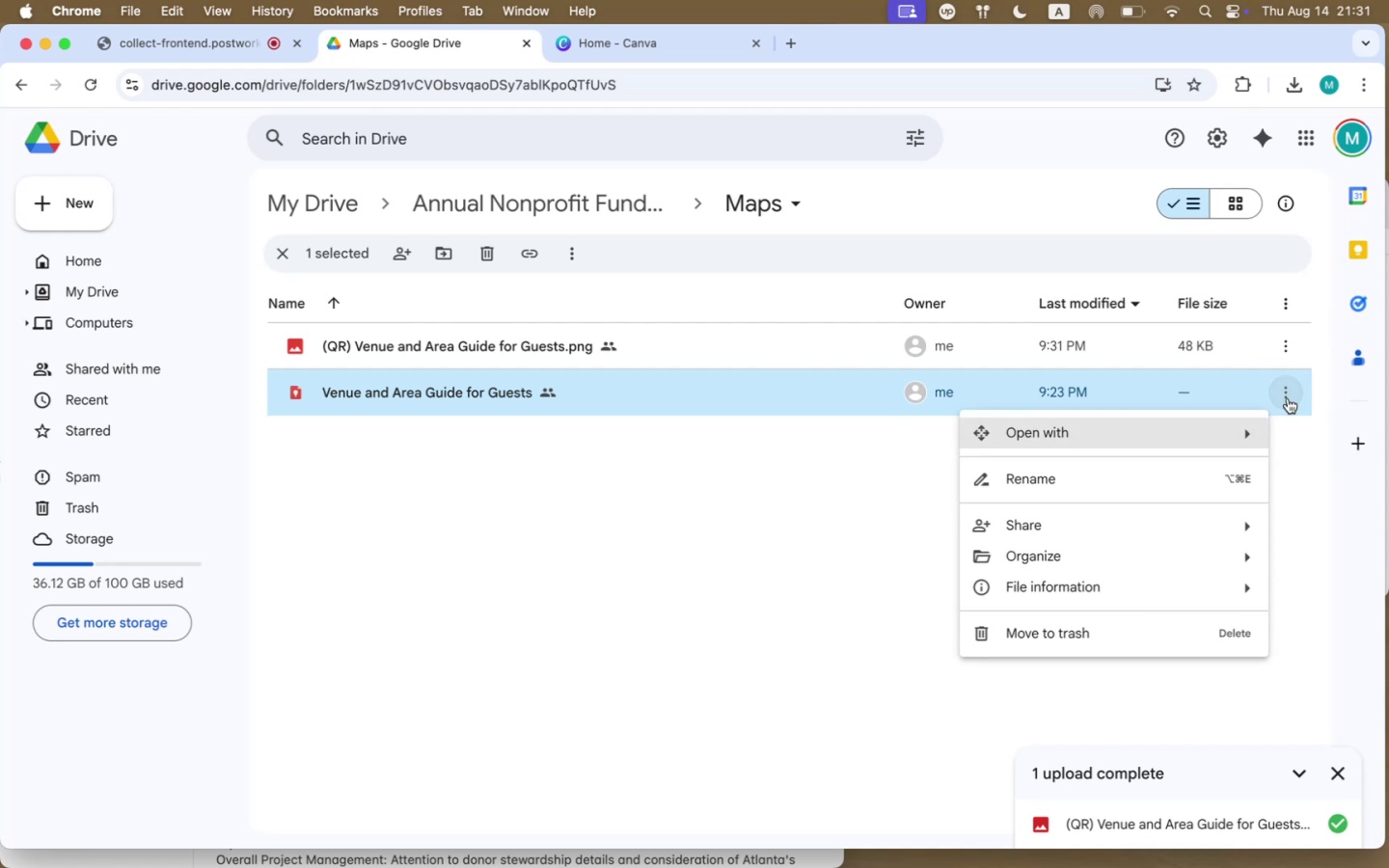 
left_click([902, 511])
 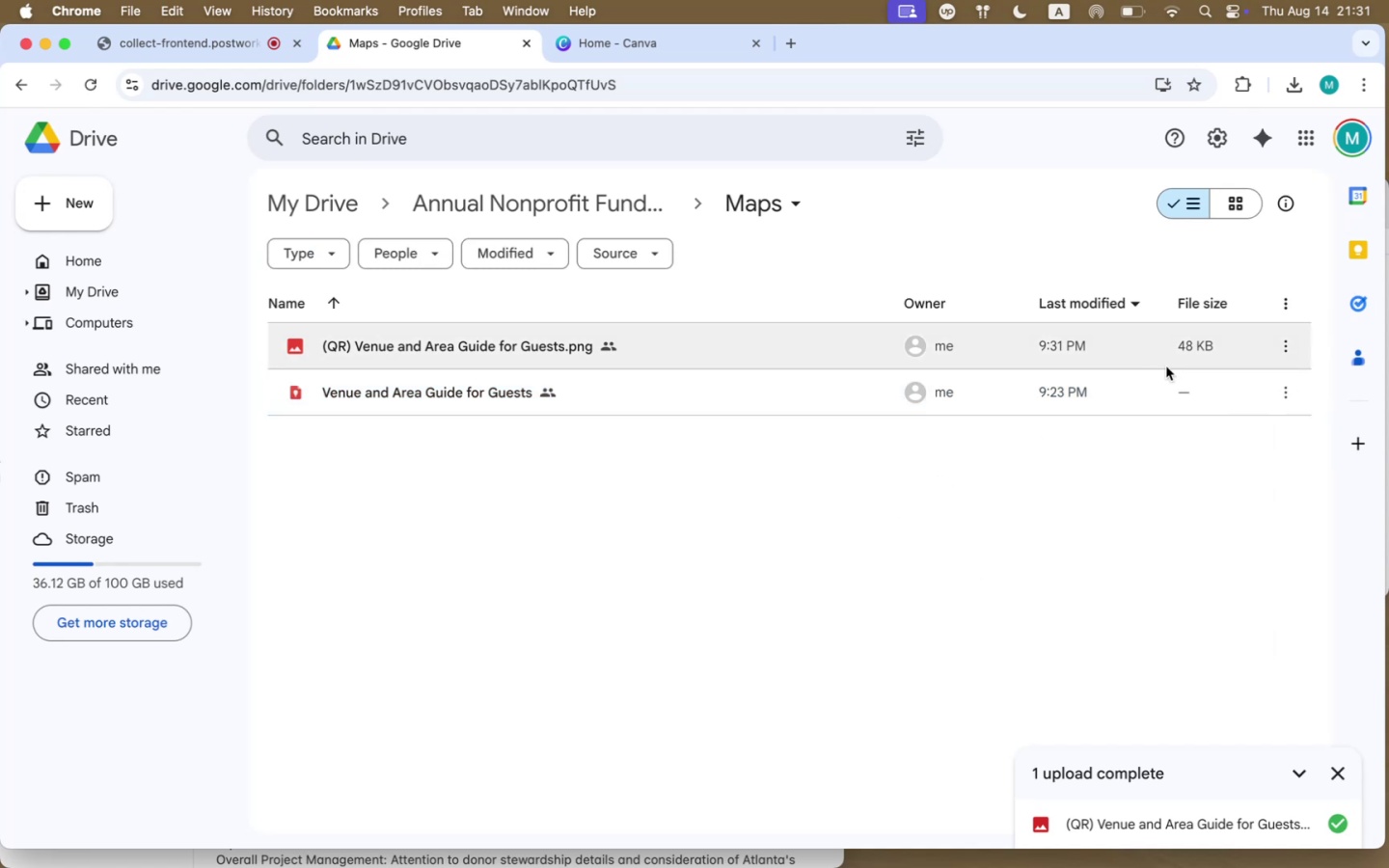 
left_click([1290, 337])
 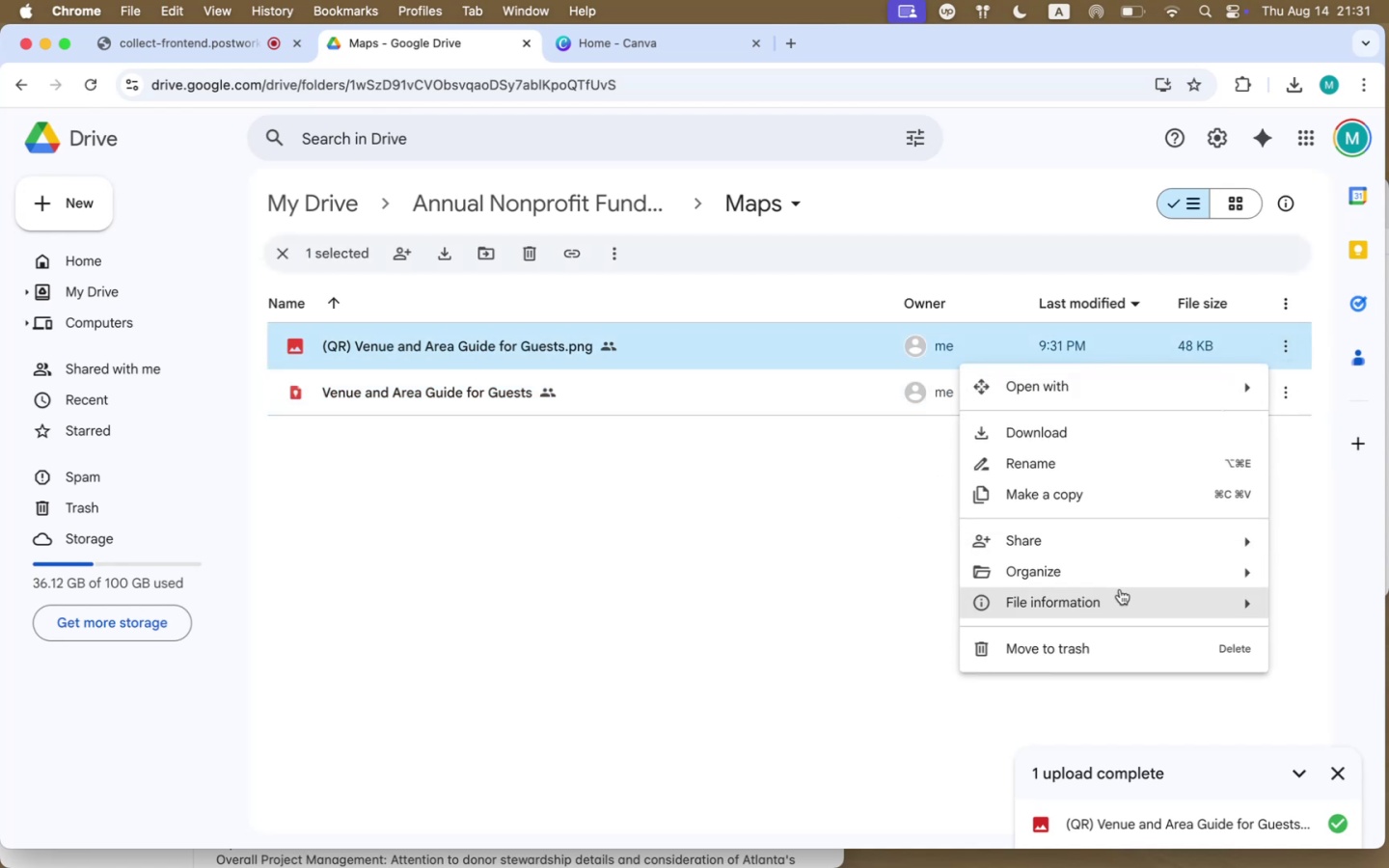 
left_click([1113, 539])
 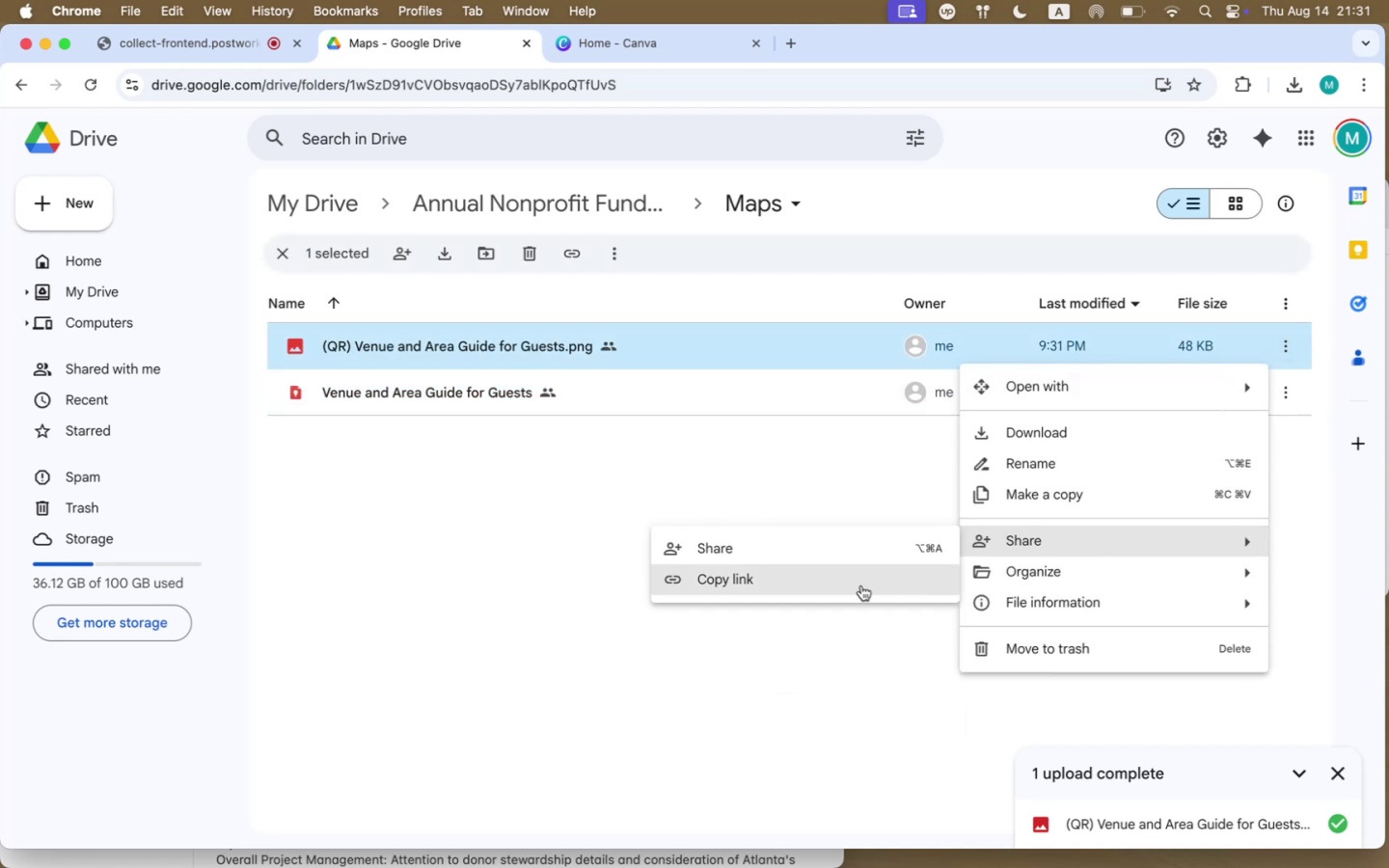 